 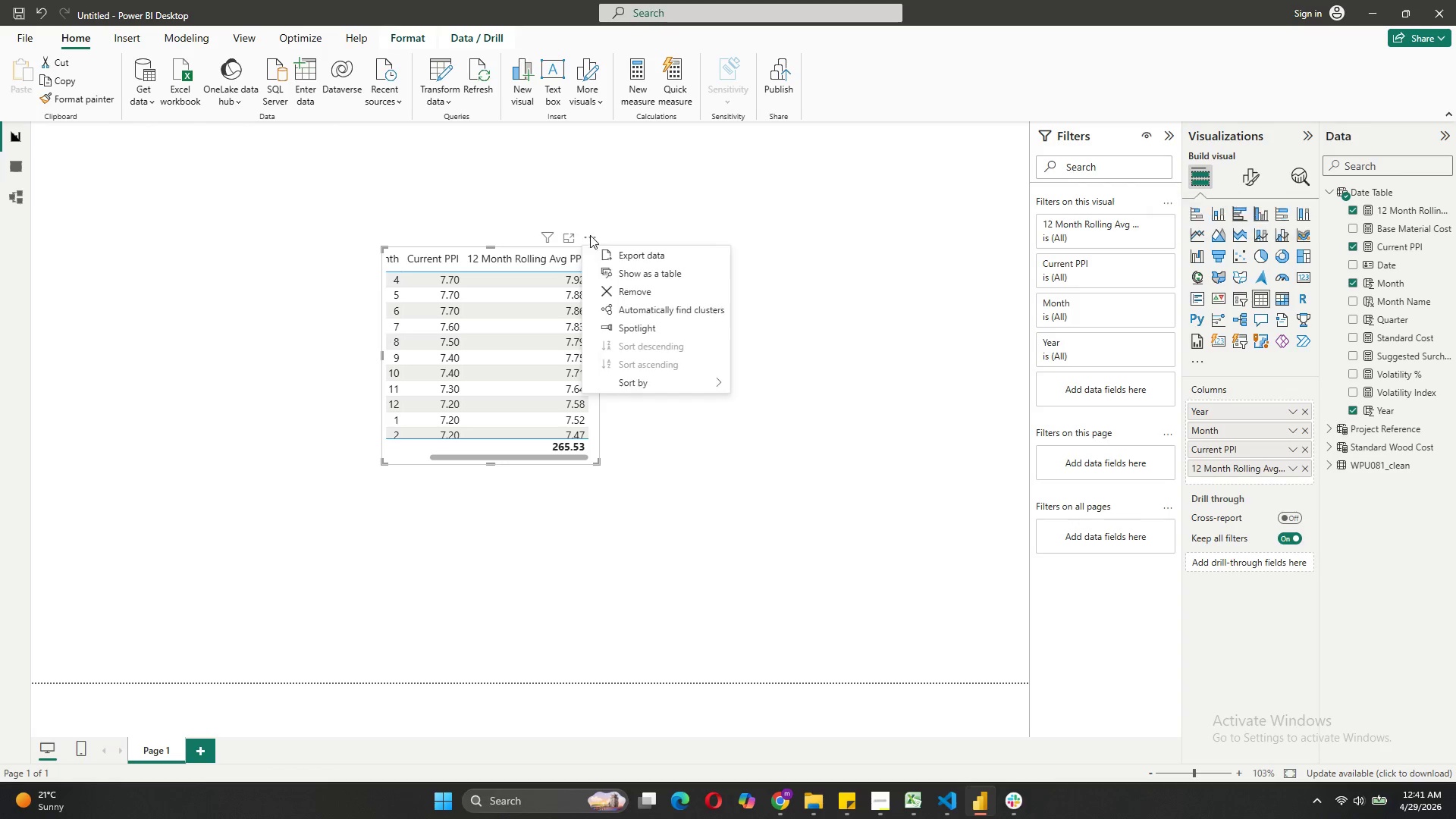 
left_click([615, 289])
 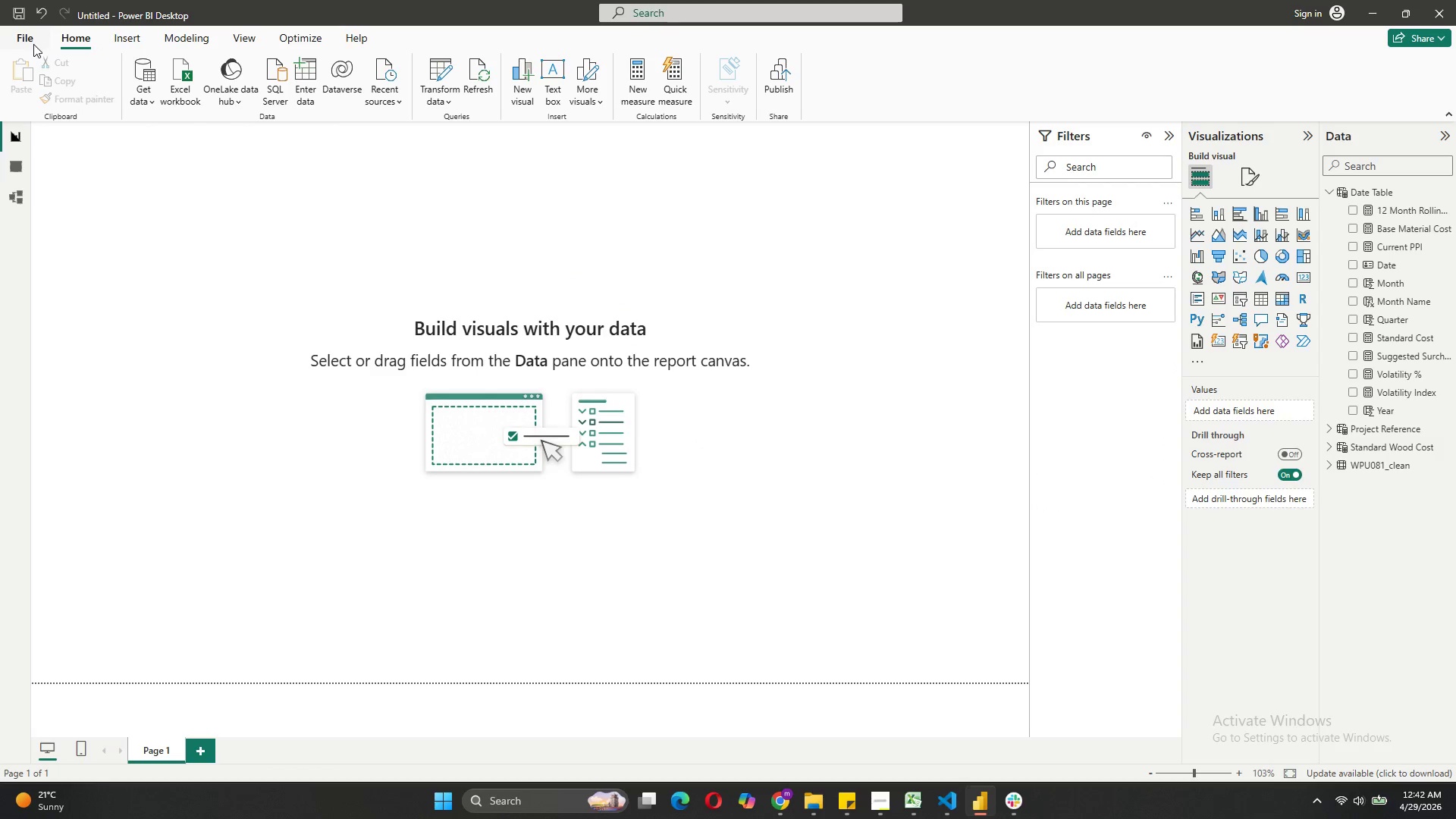 
wait(7.03)
 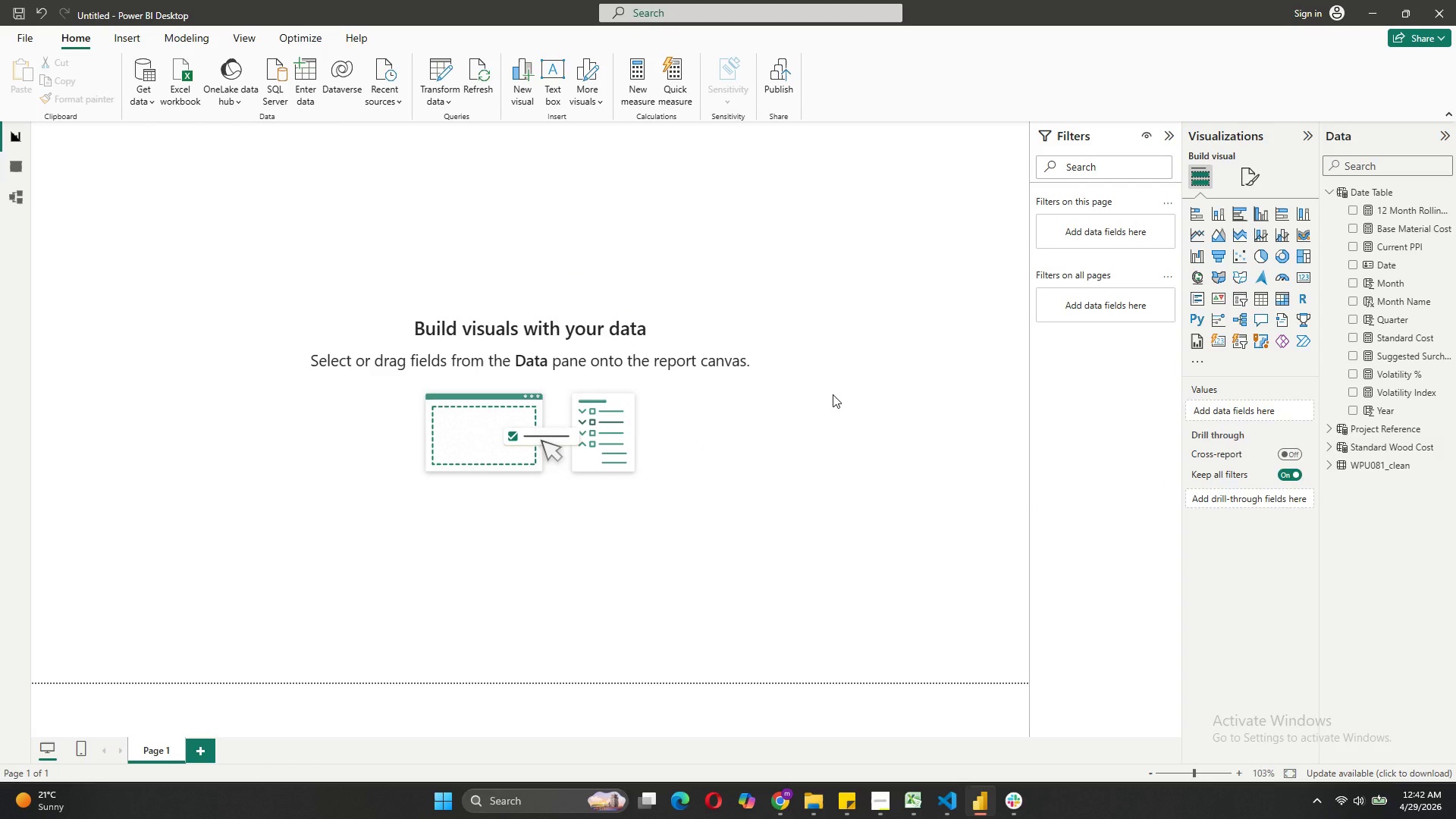 
left_click([256, 39])
 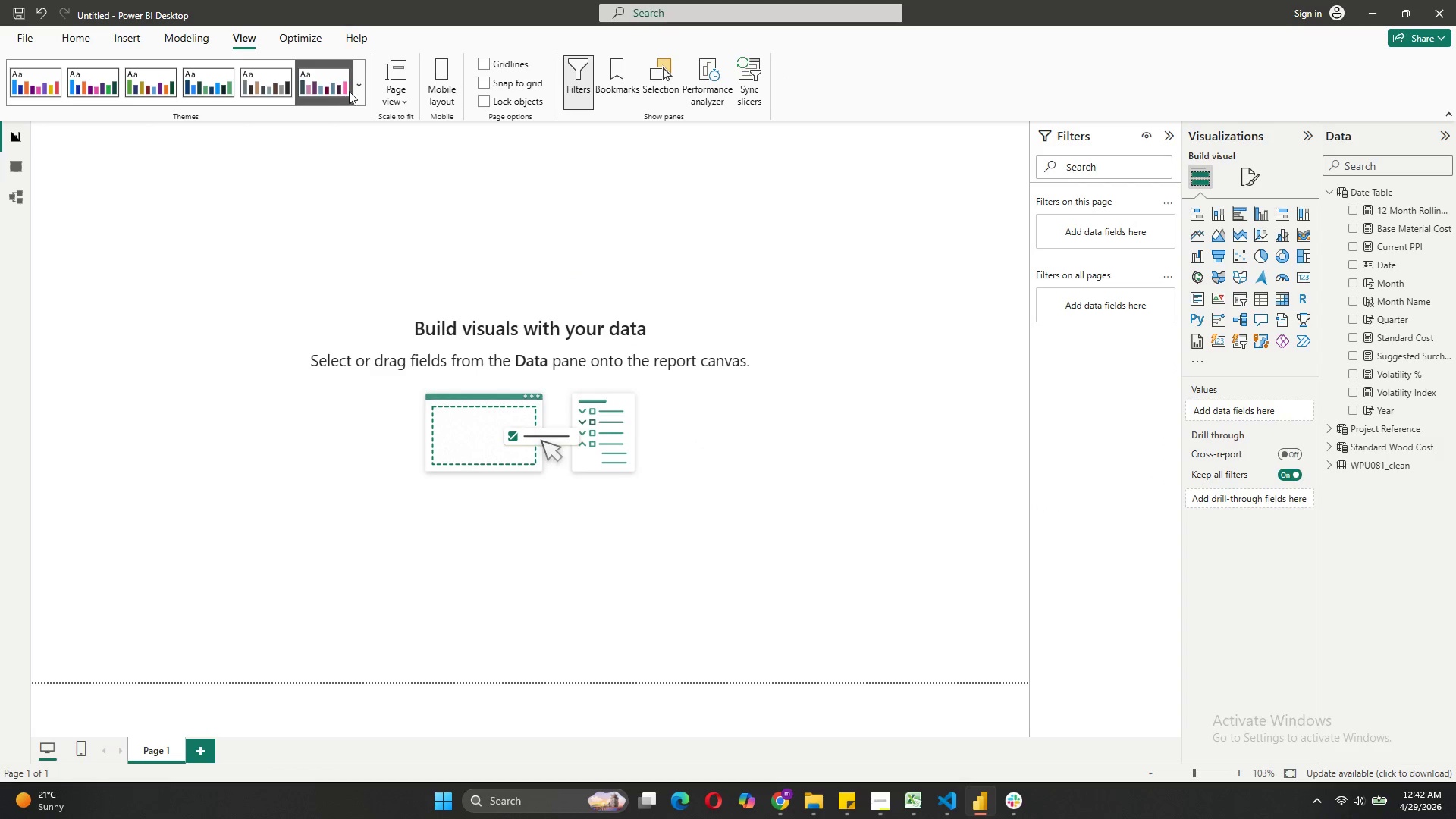 
left_click([355, 89])
 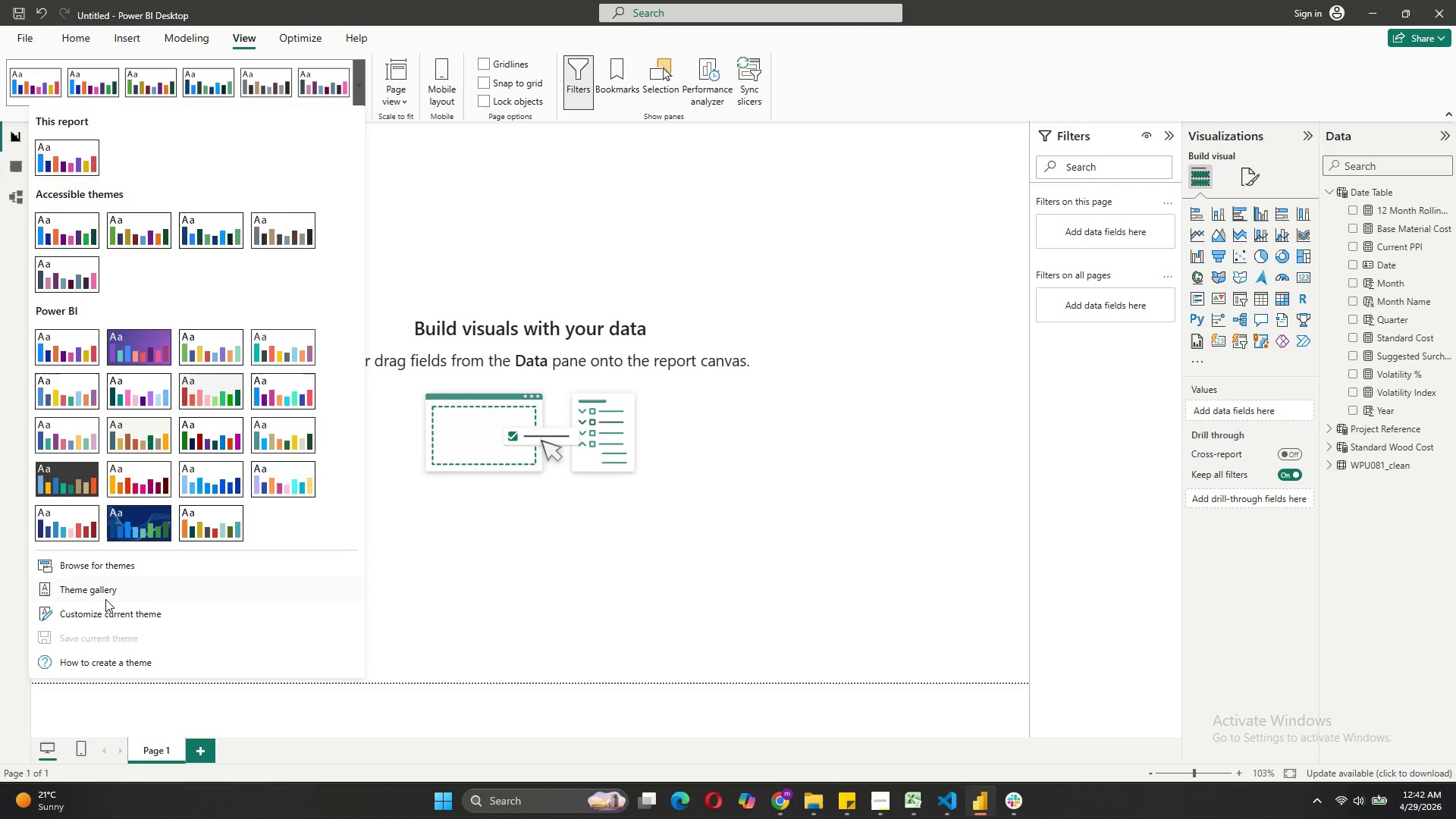 
left_click([102, 617])
 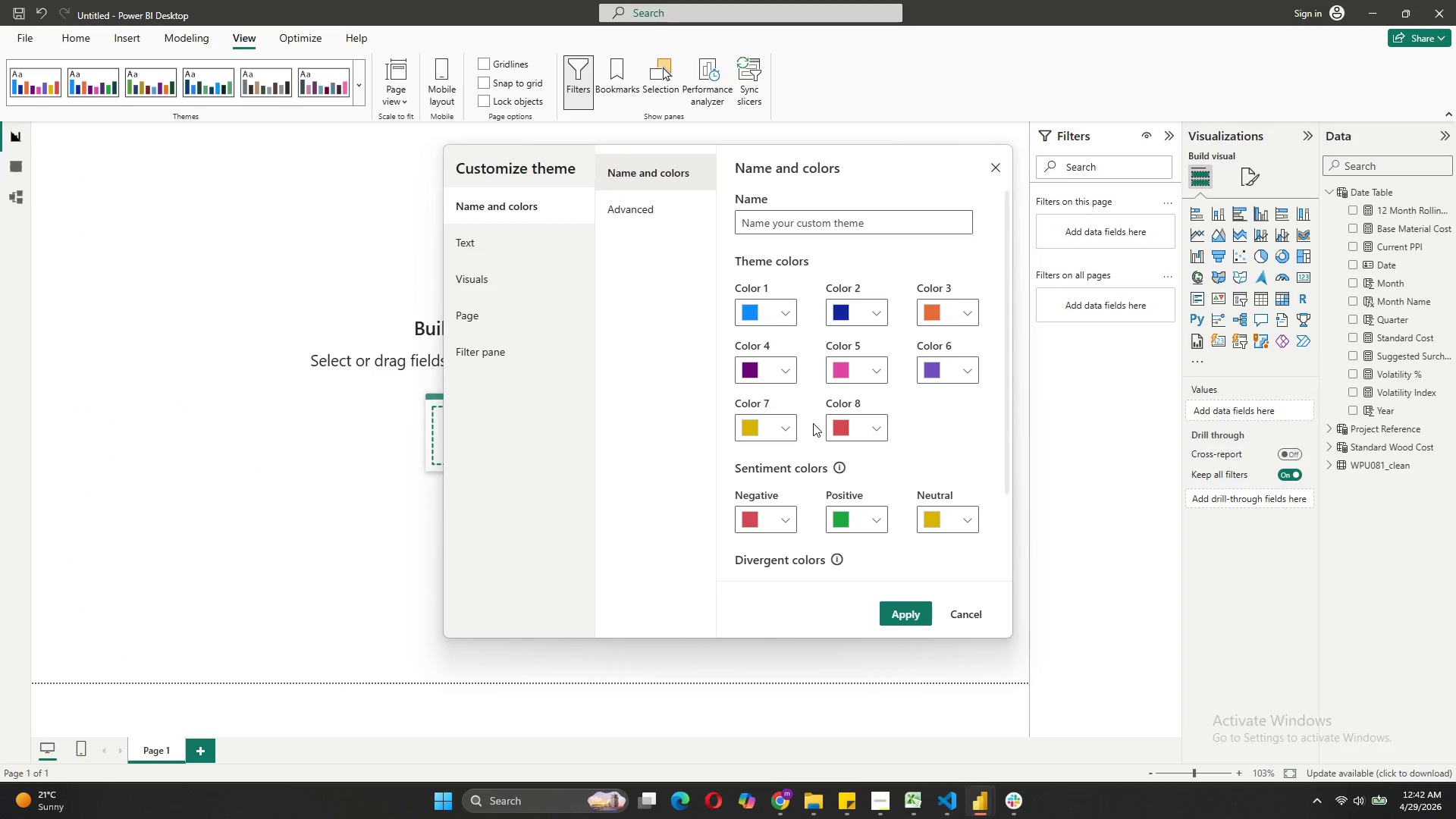 
wait(11.66)
 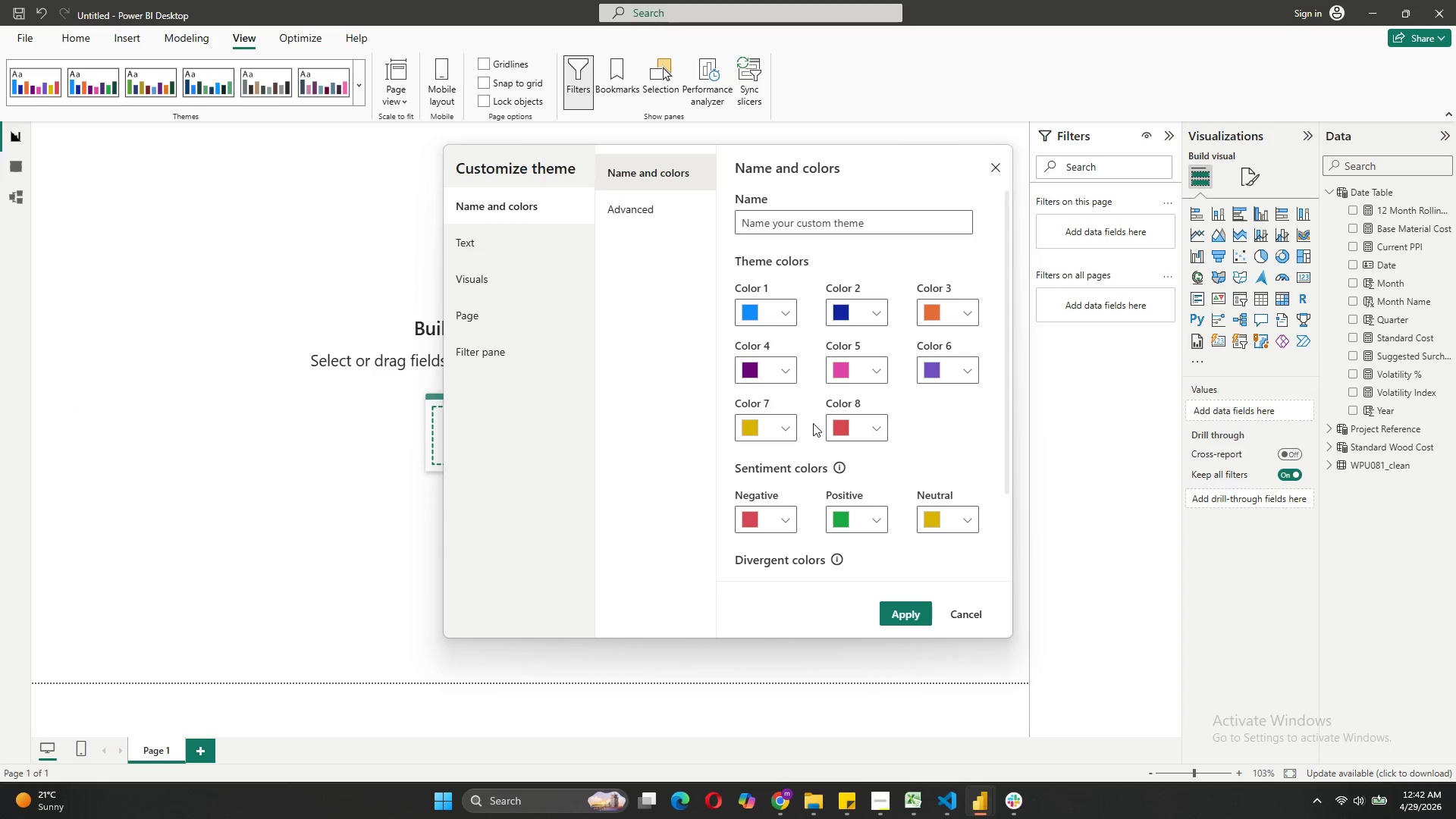 
left_click([795, 322])
 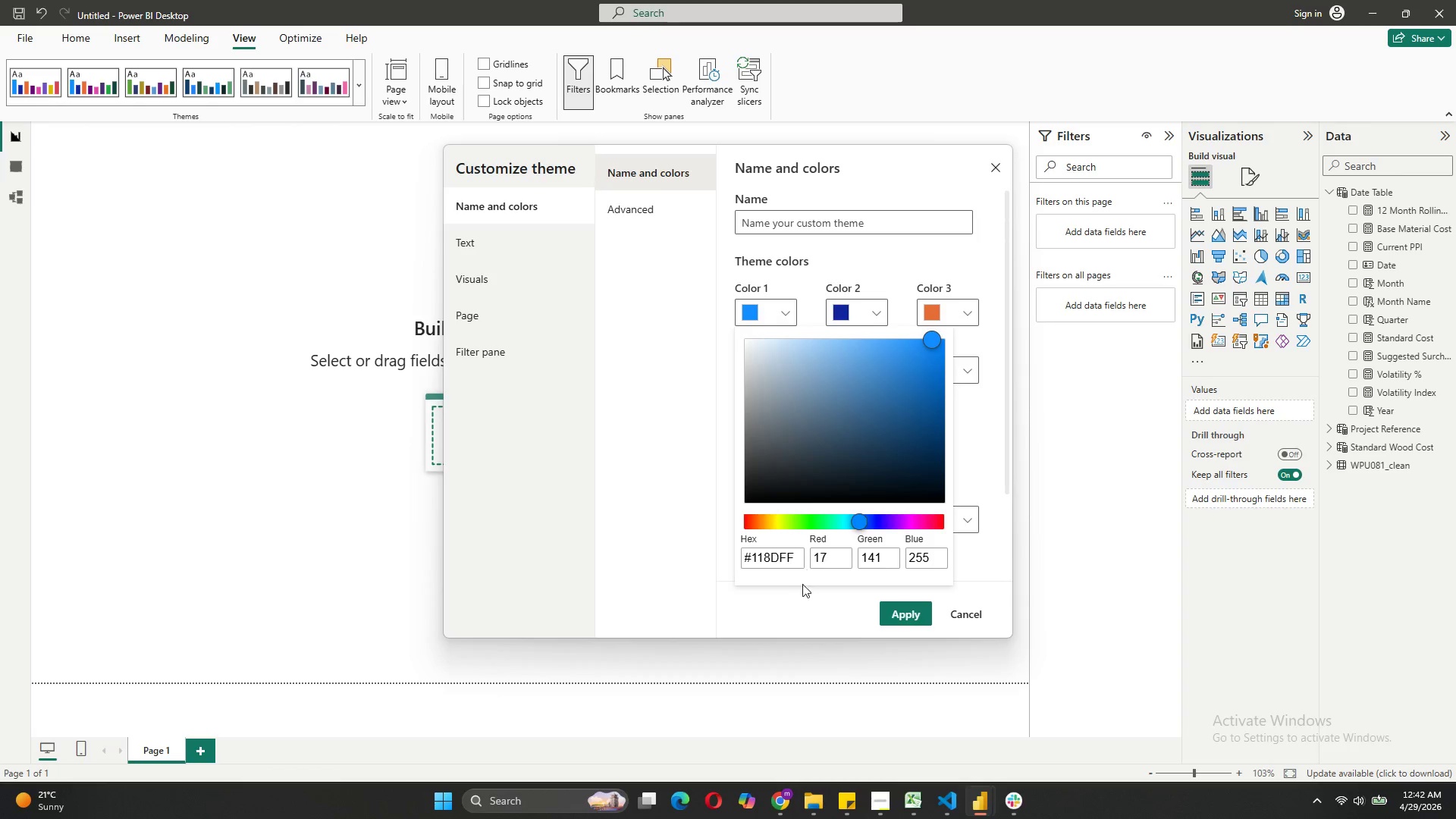 
left_click_drag(start_coordinate=[792, 555], to_coordinate=[754, 551])
 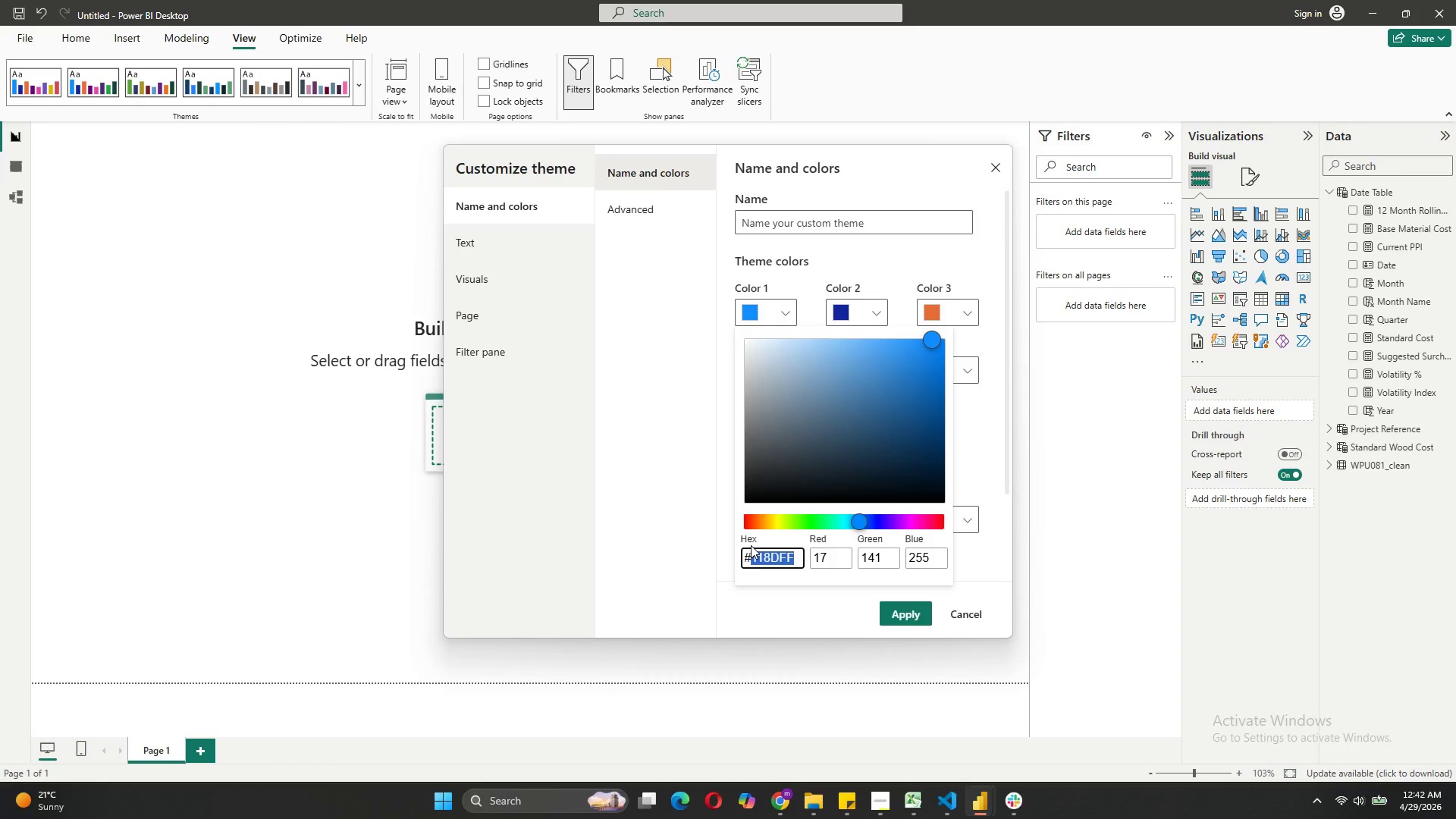 
type(e37222)
 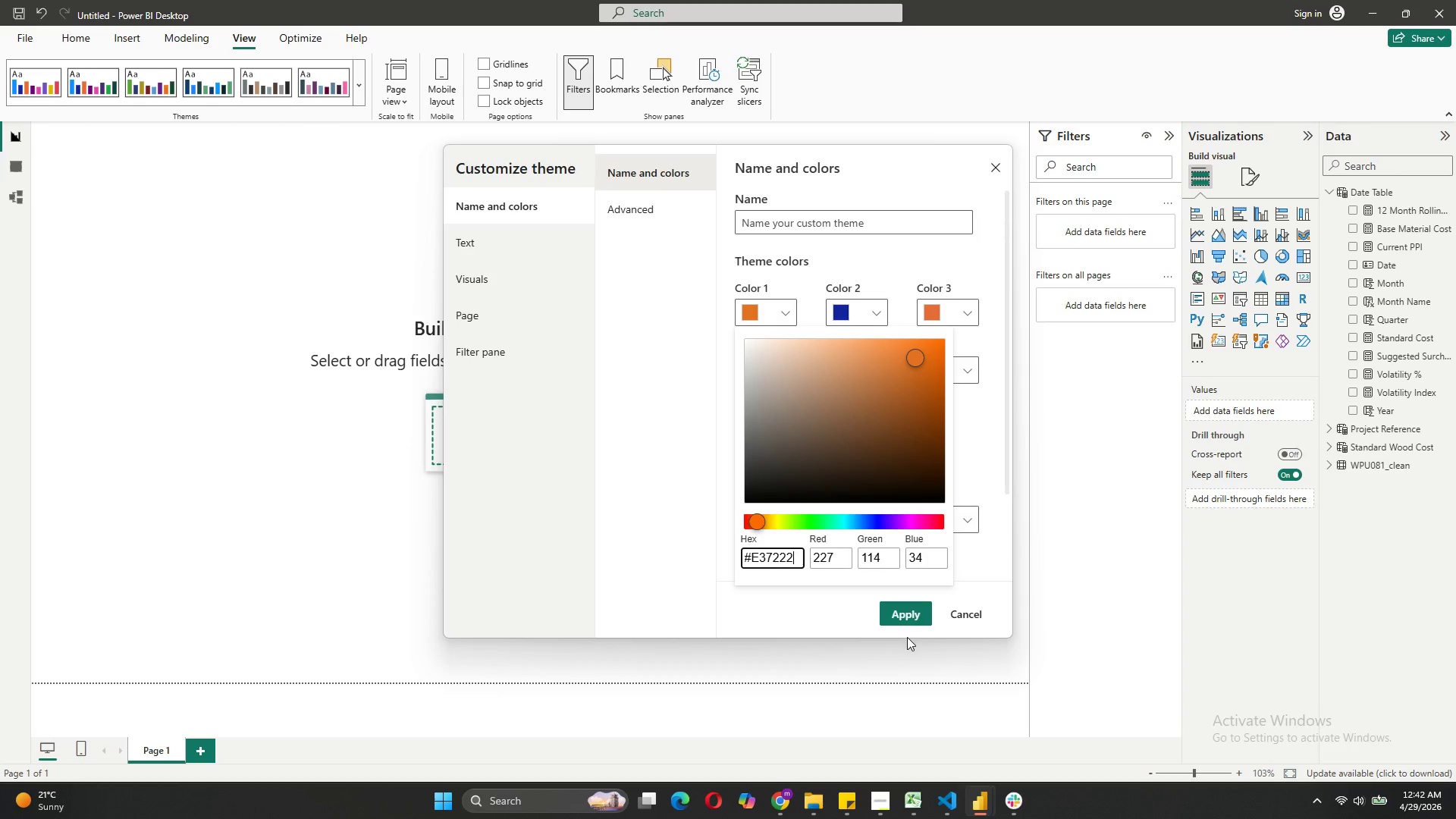 
left_click([914, 613])
 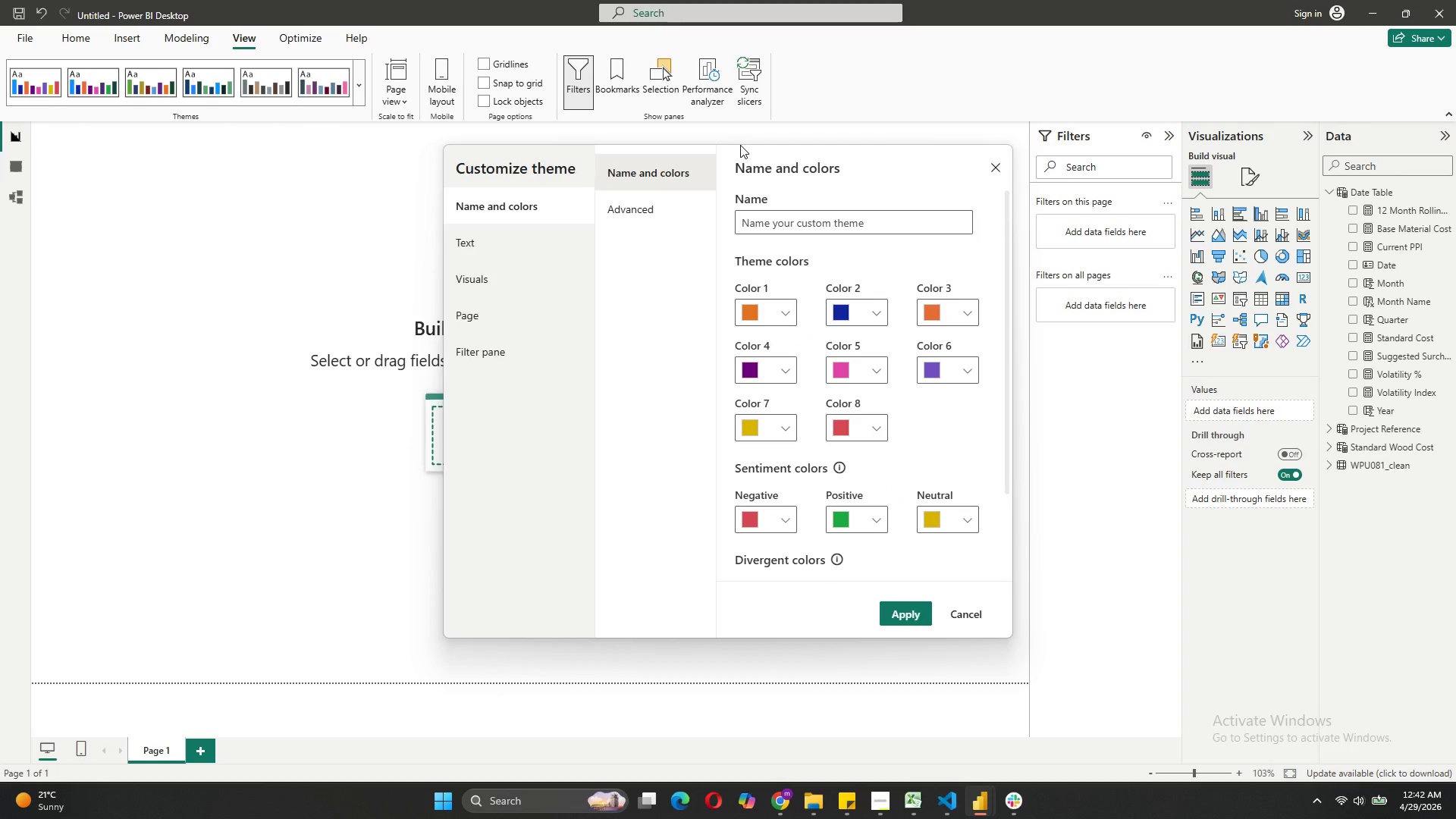 
left_click([875, 309])
 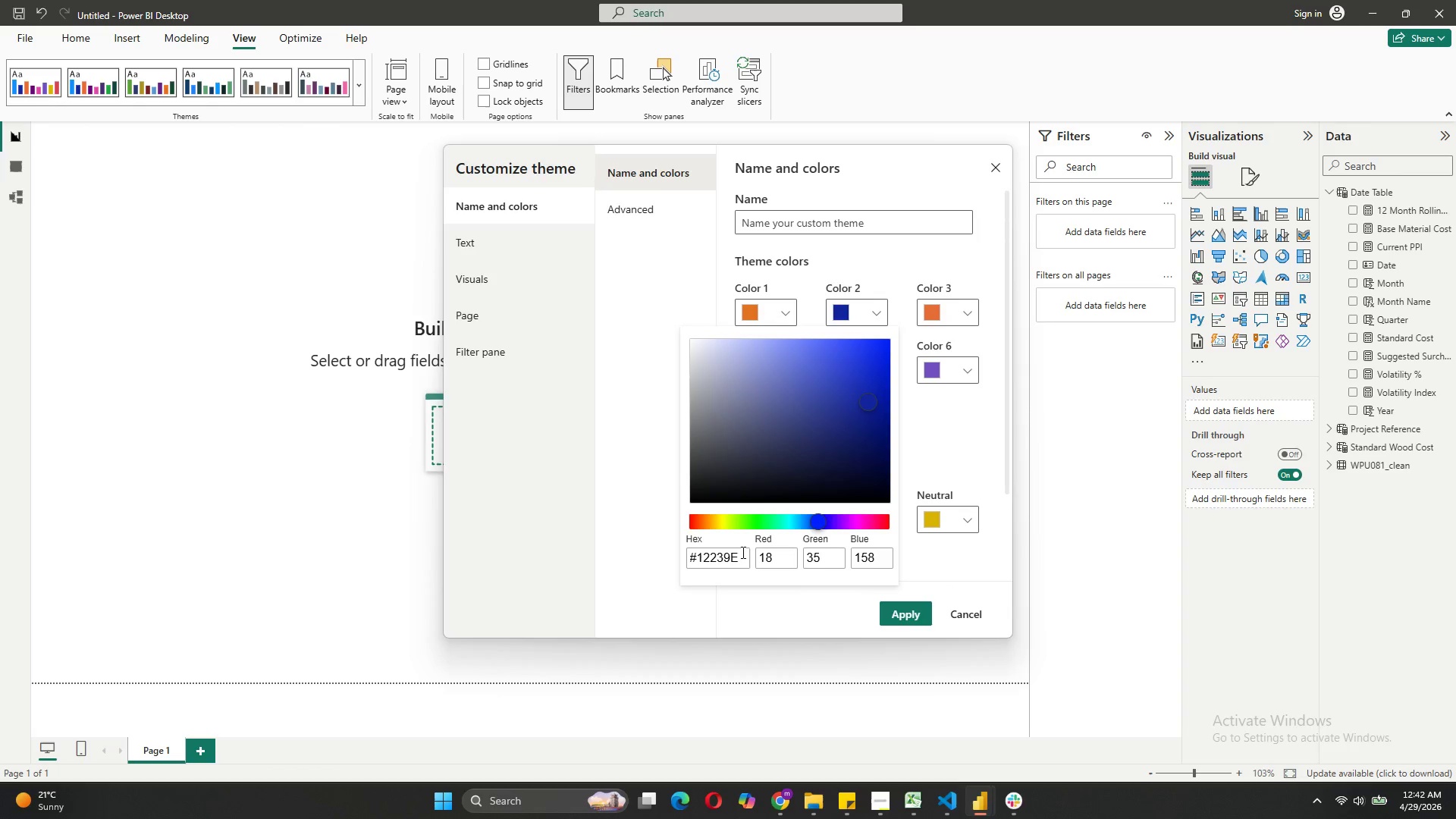 
left_click([734, 566])
 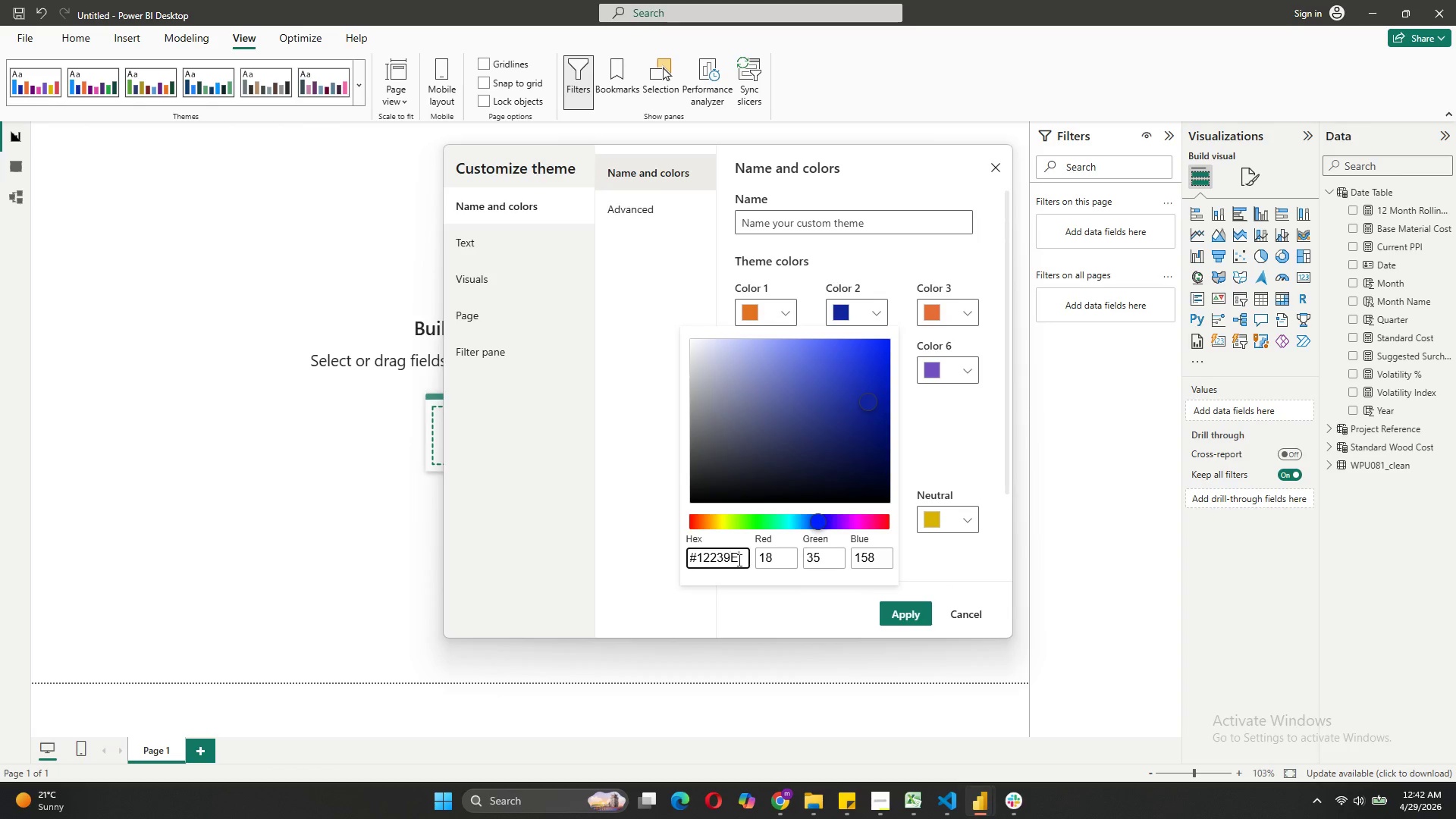 
left_click_drag(start_coordinate=[738, 560], to_coordinate=[699, 554])
 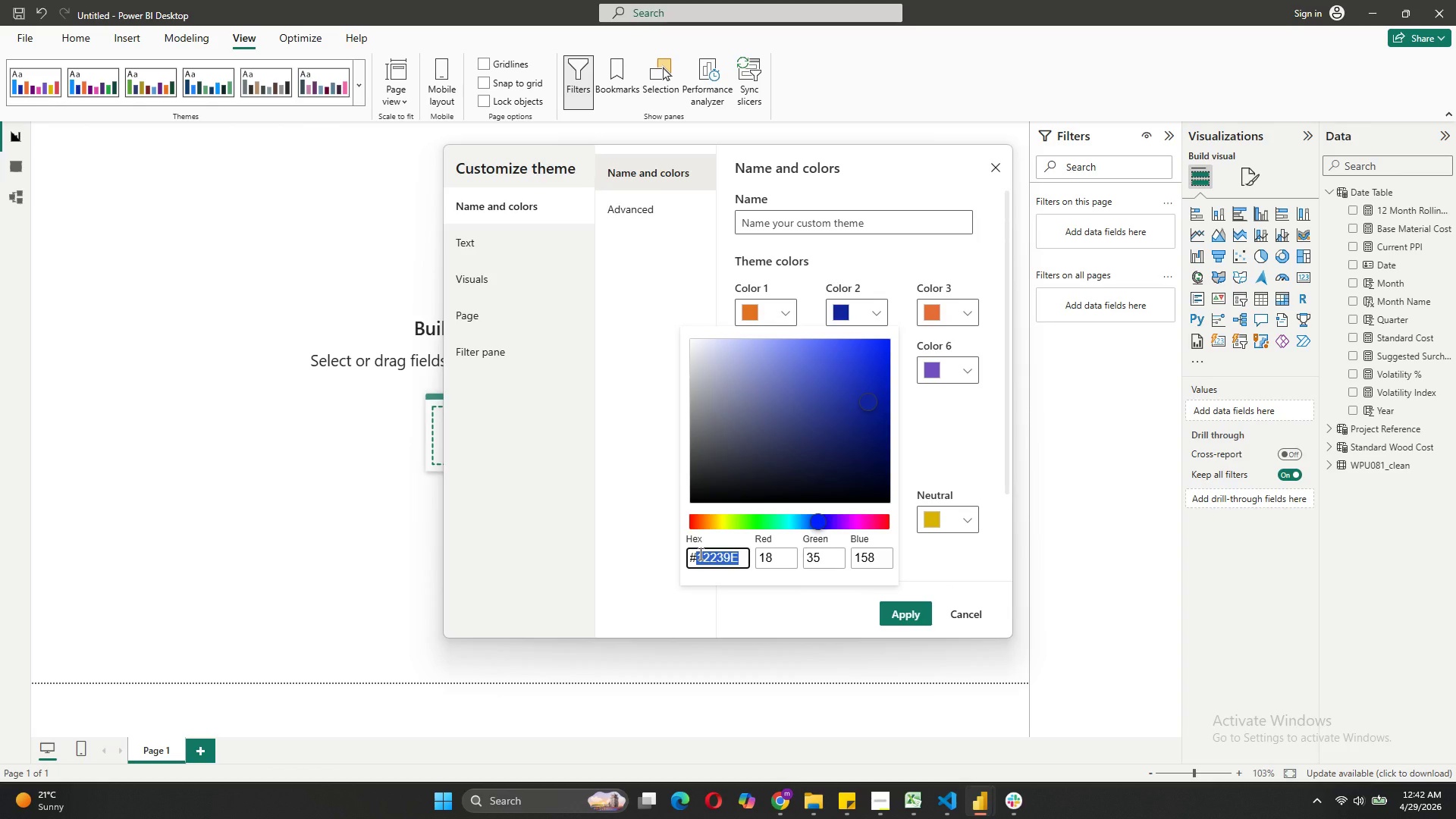 
type(2C)
key(Backspace)
type(c3e50)
 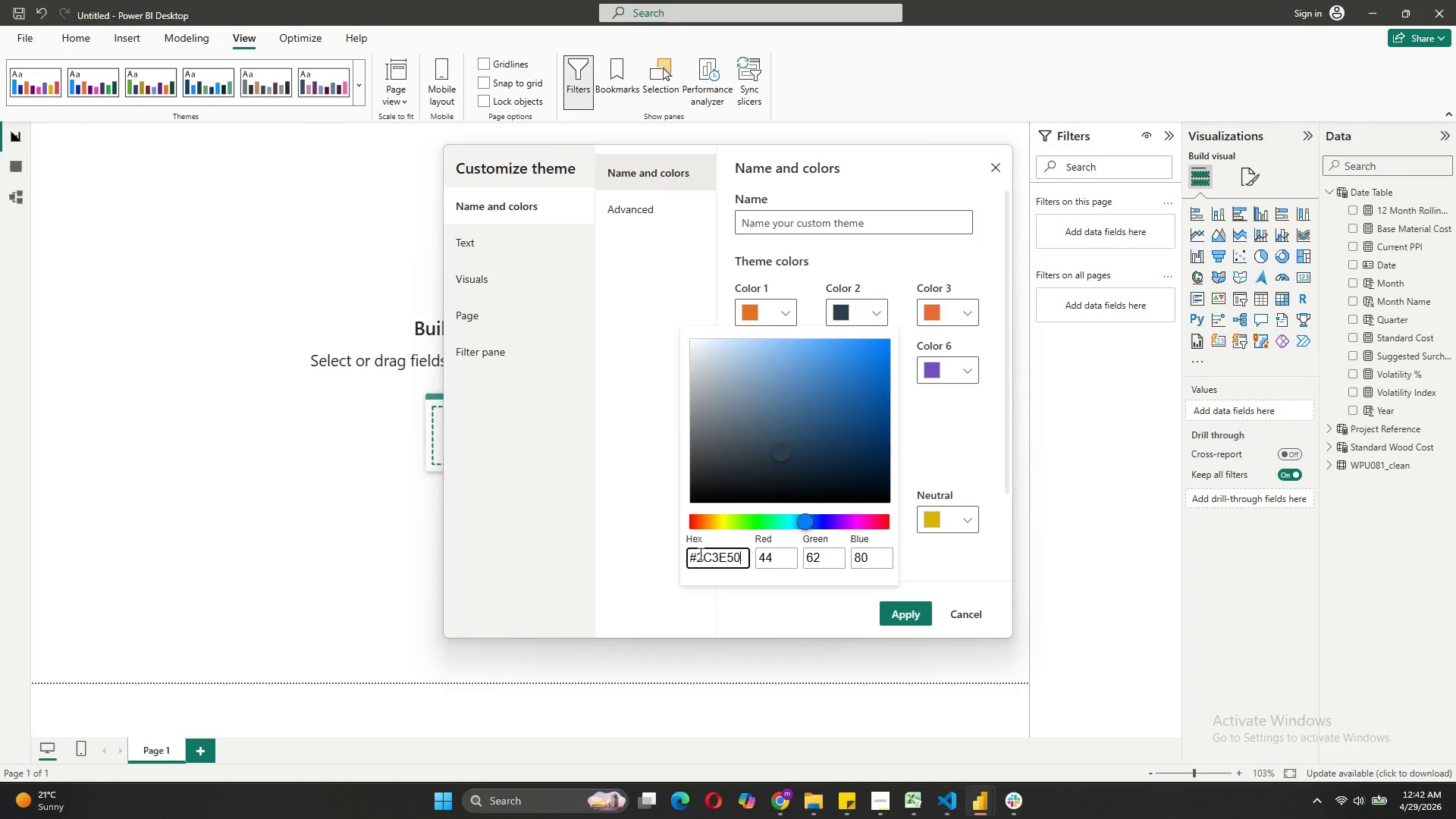 
key(Enter)
 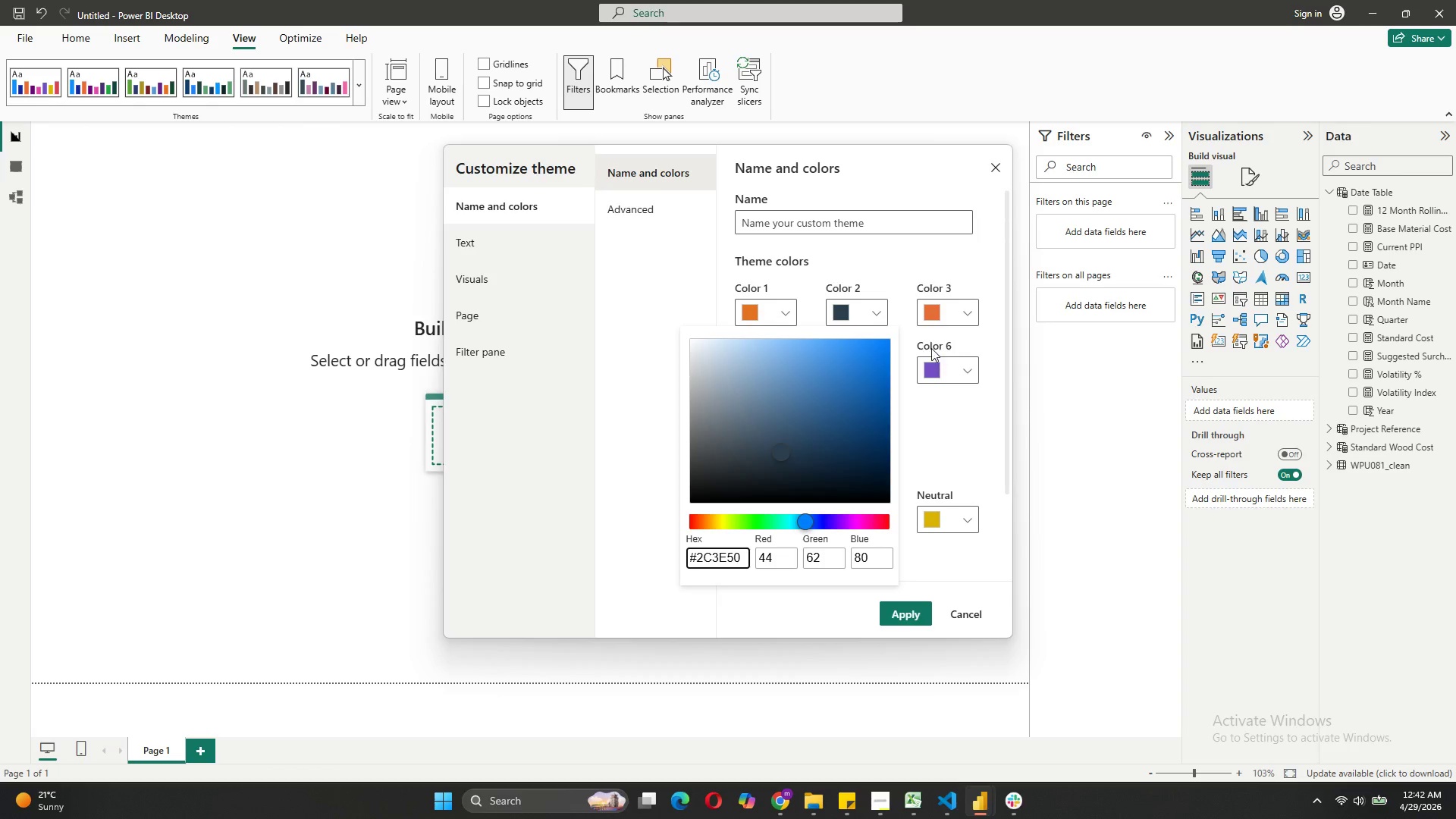 
left_click([946, 307])
 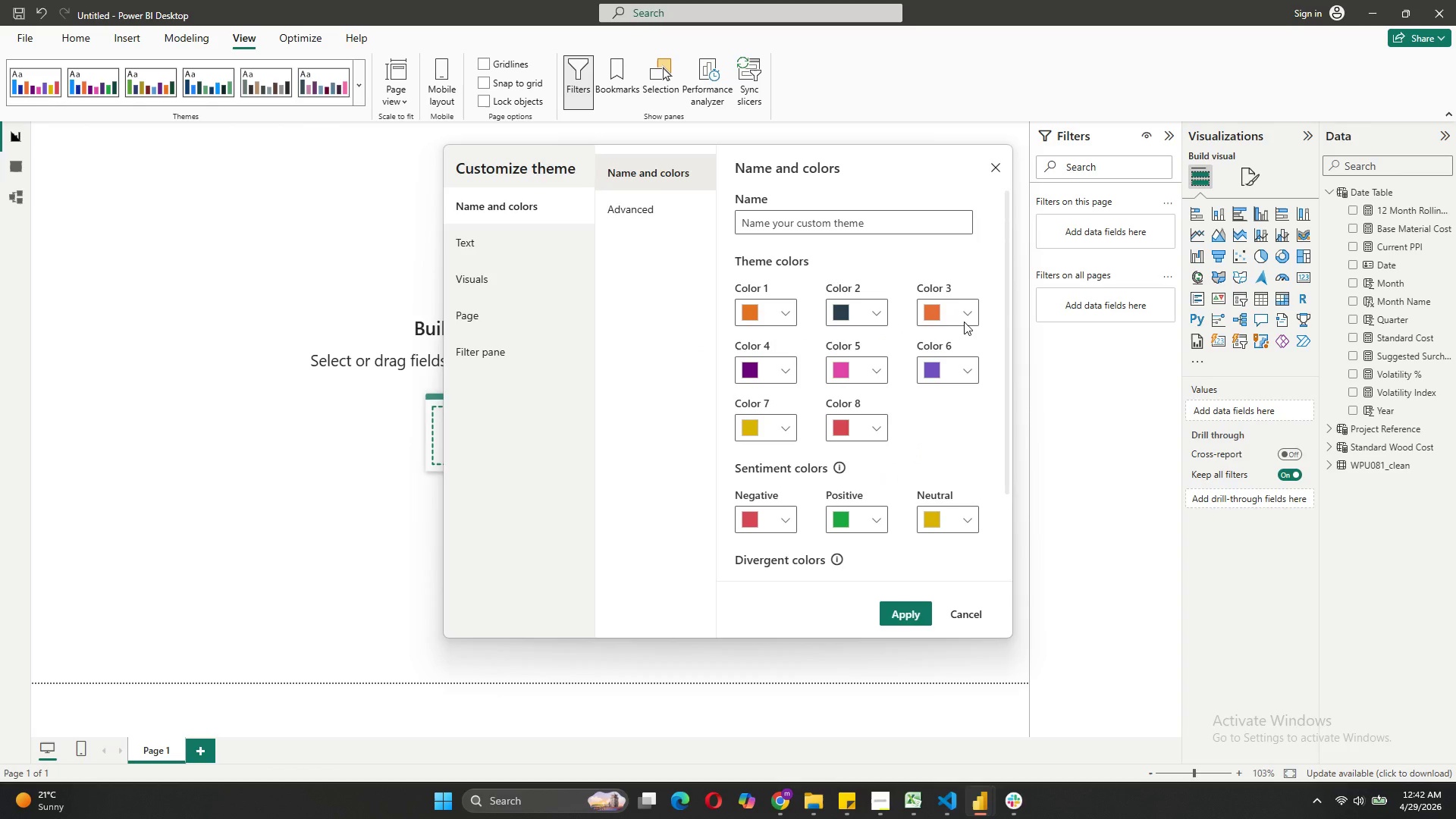 
left_click([967, 317])
 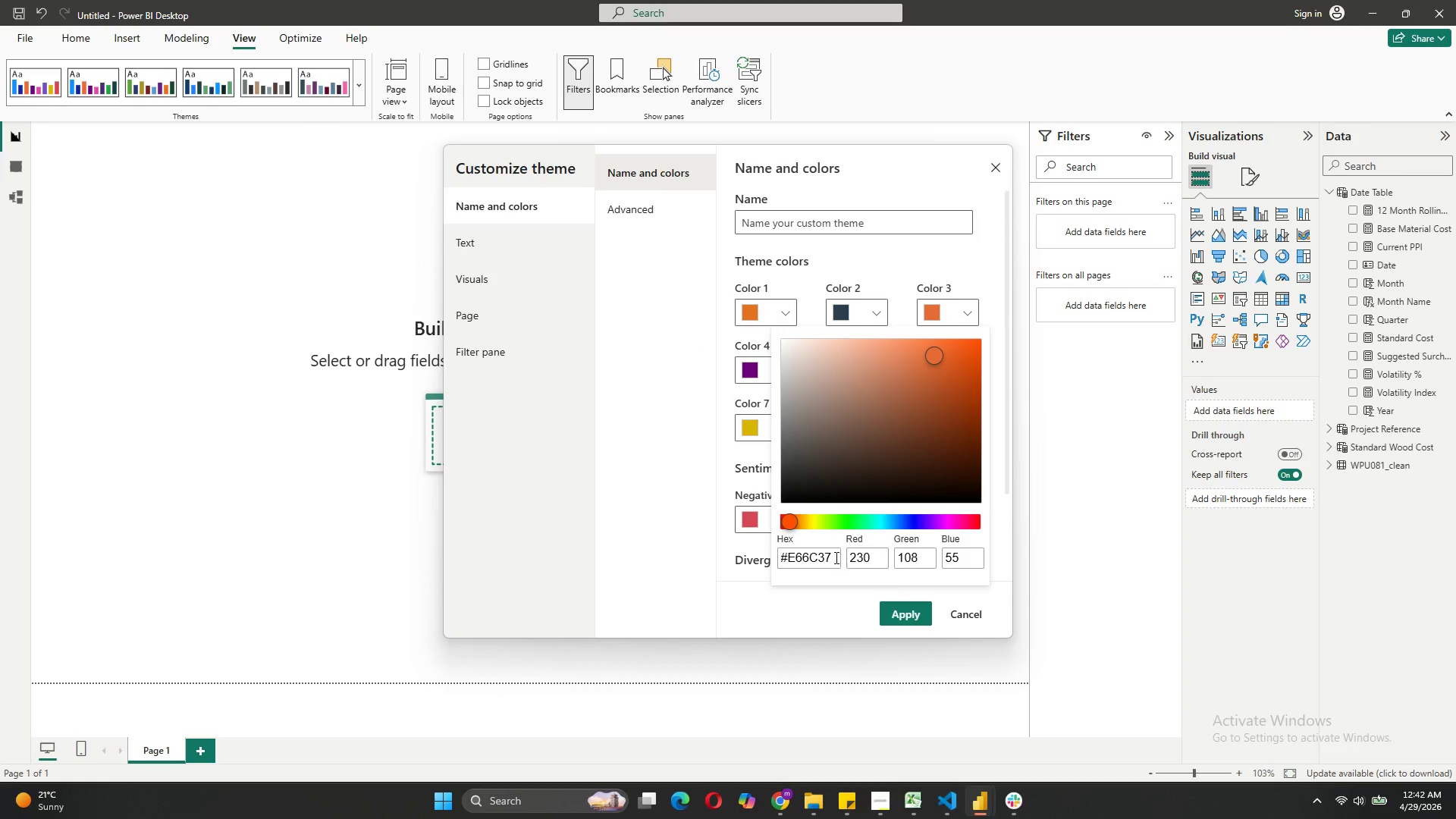 
left_click([703, 328])
 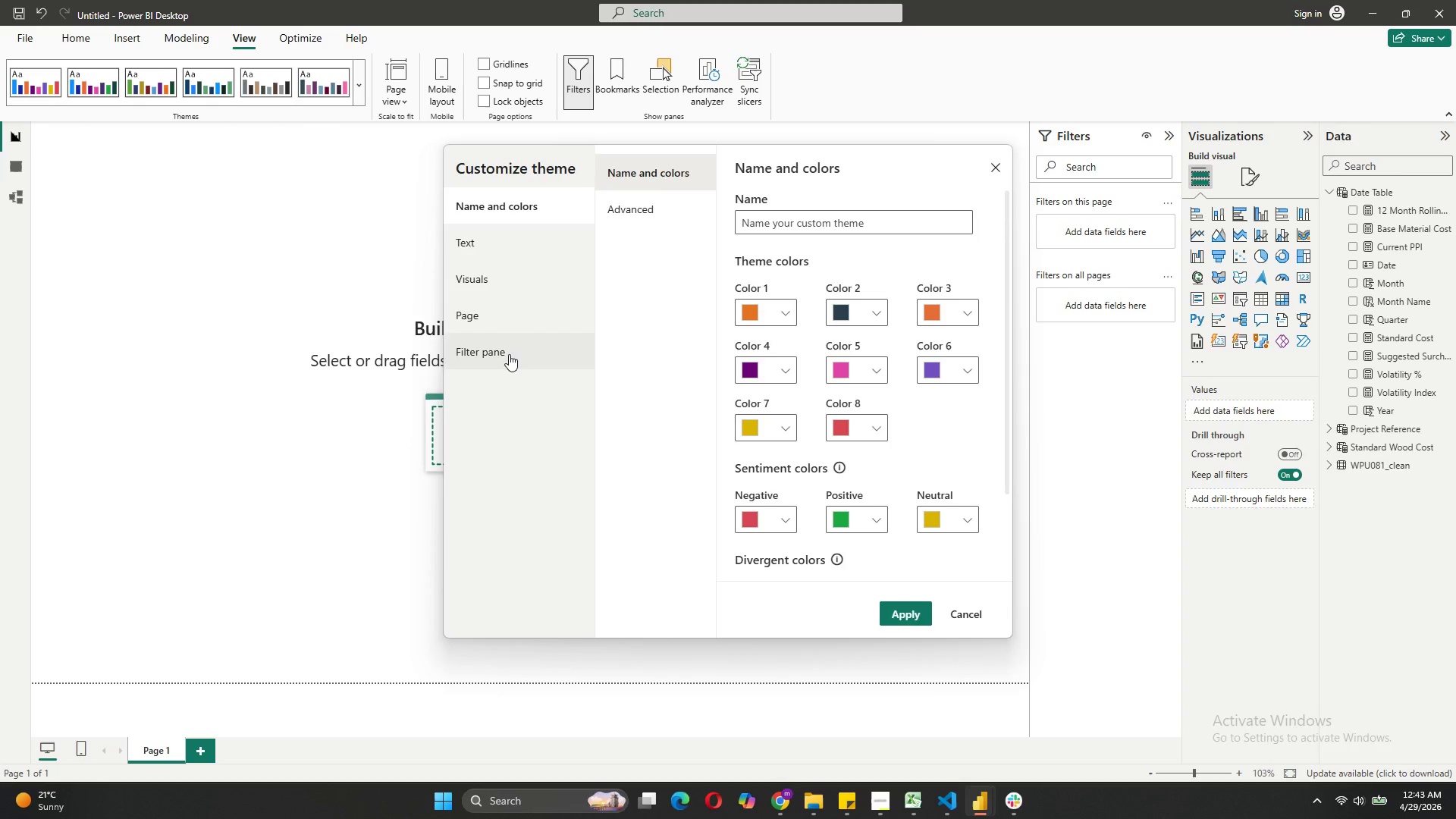 
wait(5.3)
 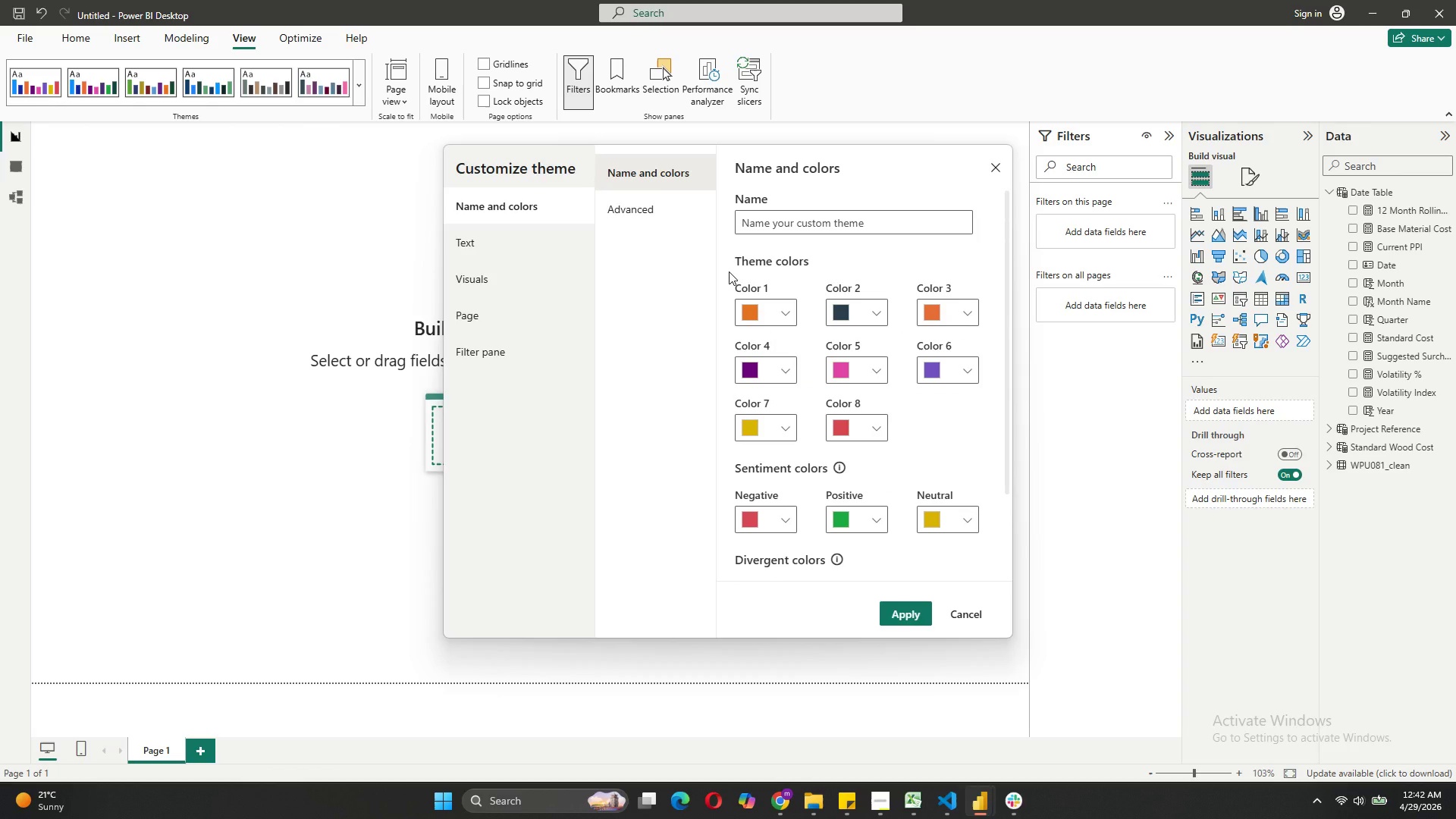 
left_click([474, 245])
 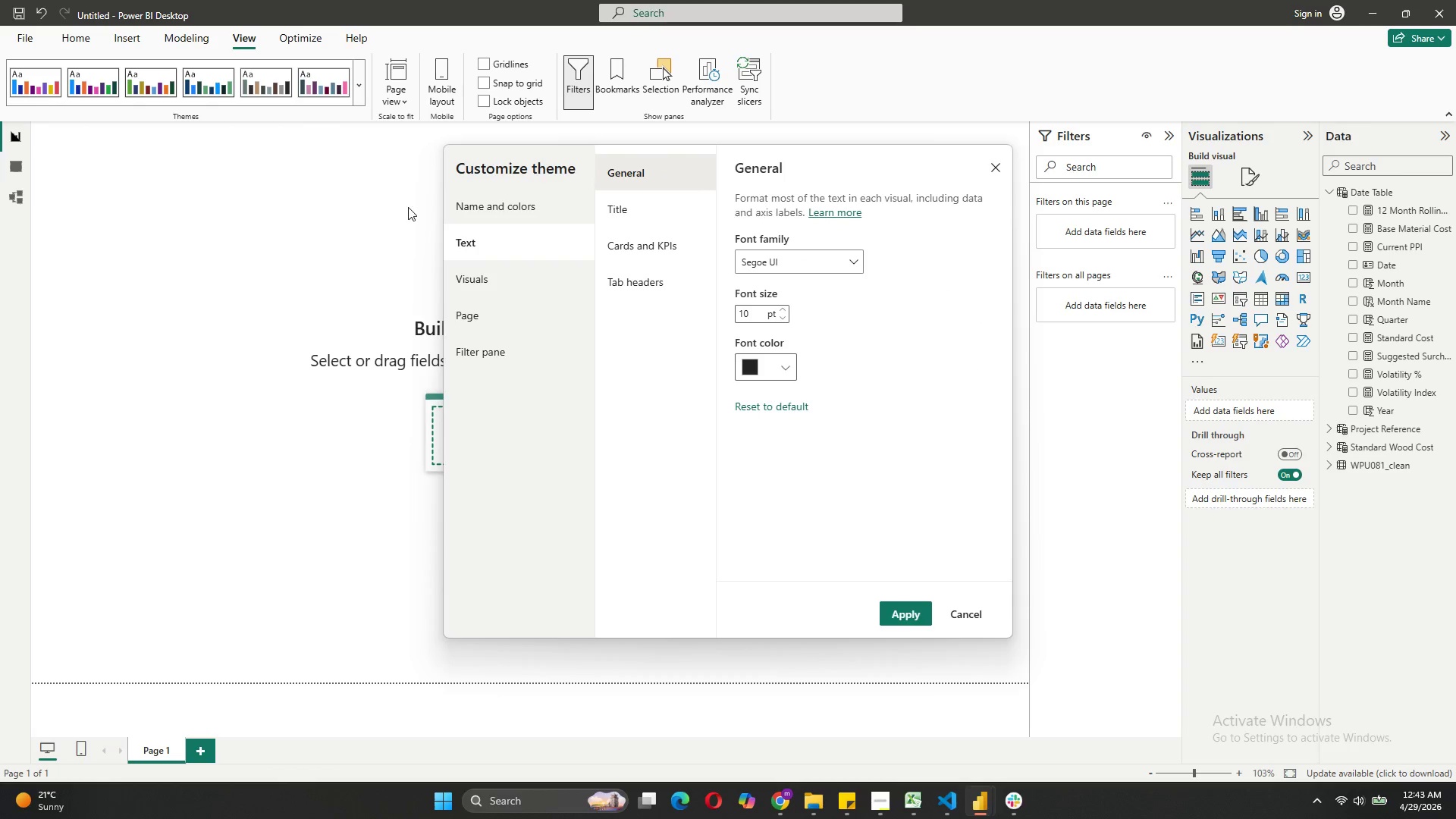 
left_click([482, 289])
 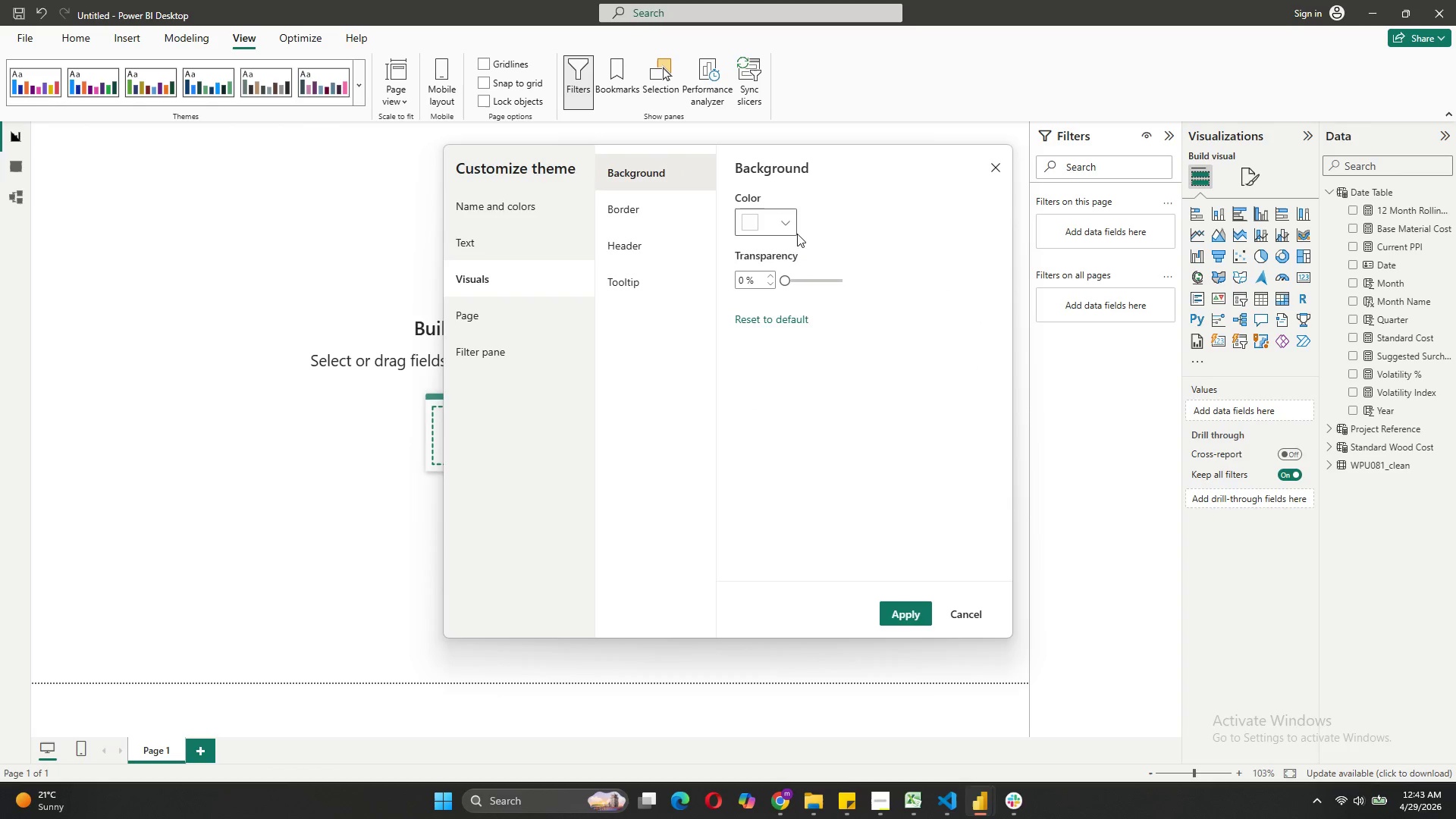 
left_click([795, 226])
 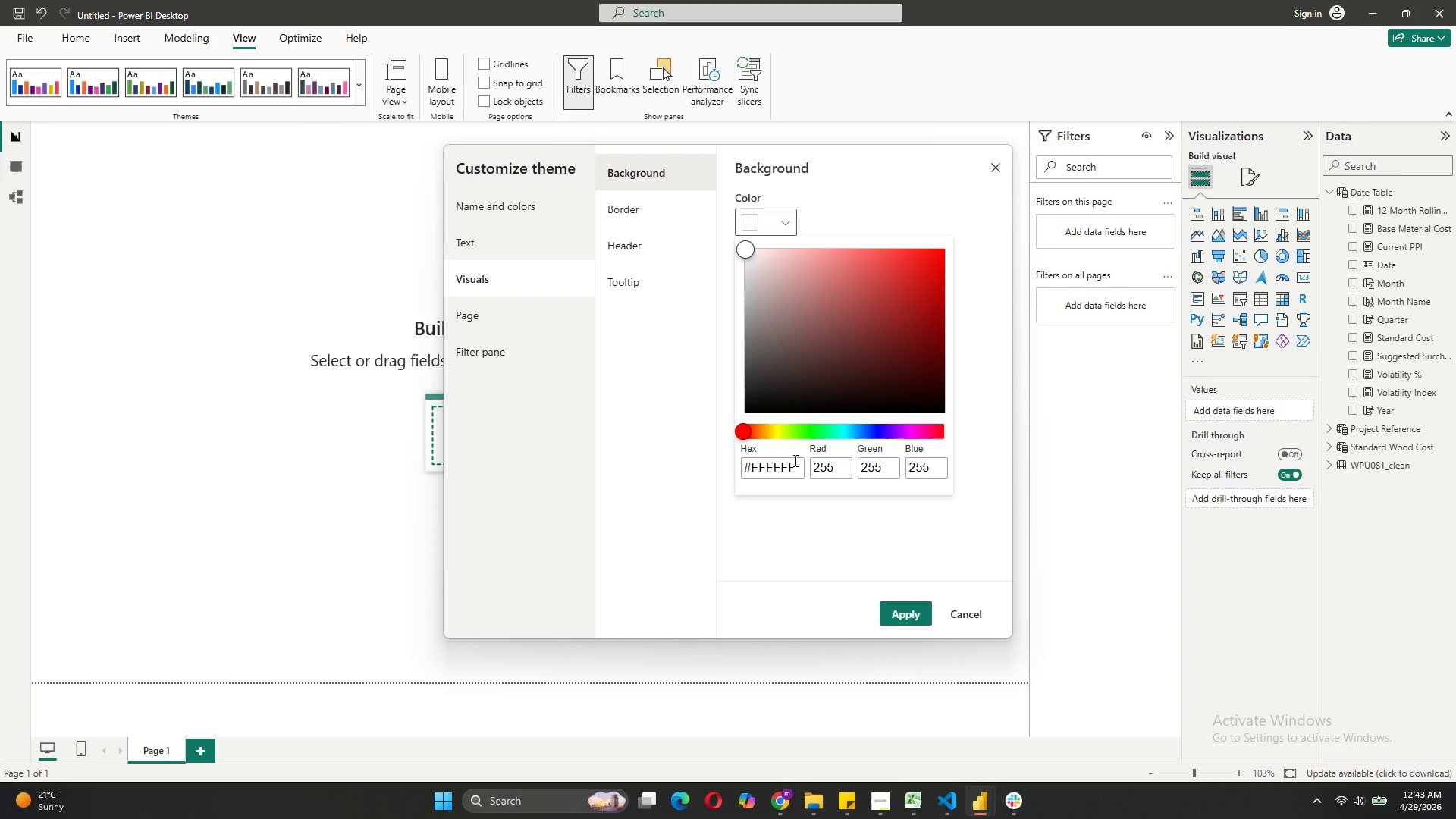 
left_click_drag(start_coordinate=[794, 460], to_coordinate=[766, 462])
 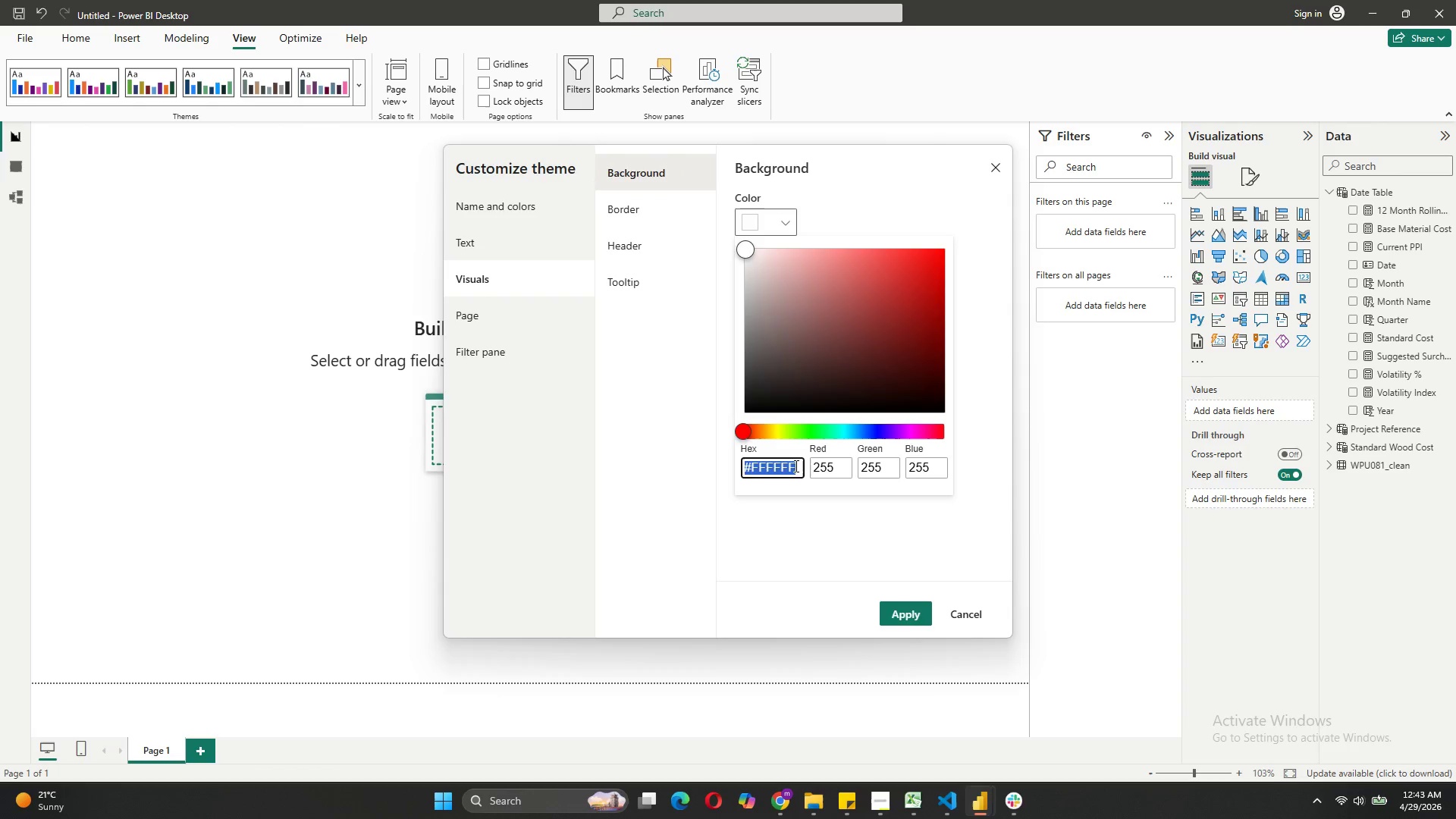 
left_click([795, 466])
 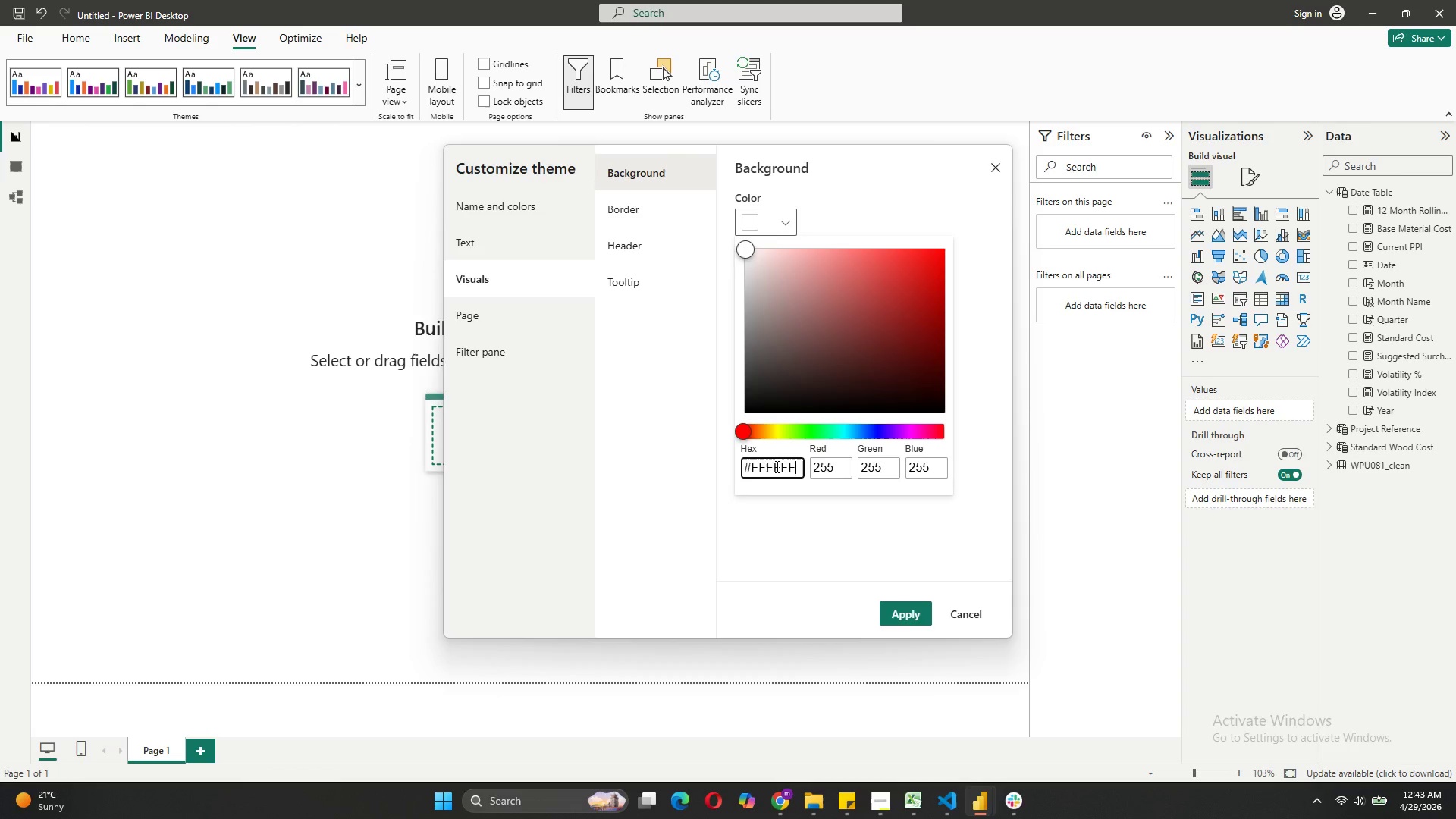 
left_click_drag(start_coordinate=[795, 469], to_coordinate=[752, 464])
 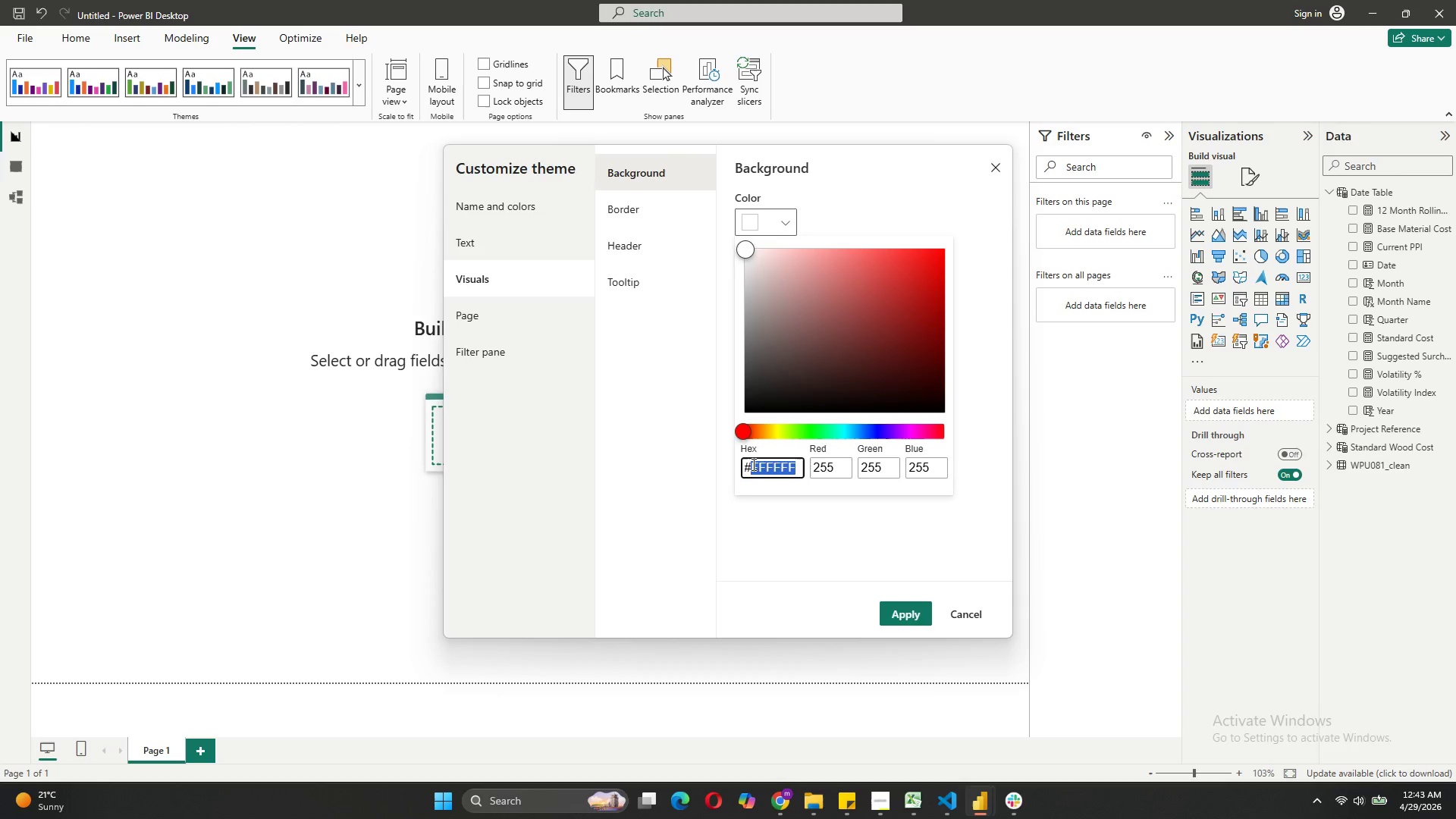 
type(f5f5f2)
 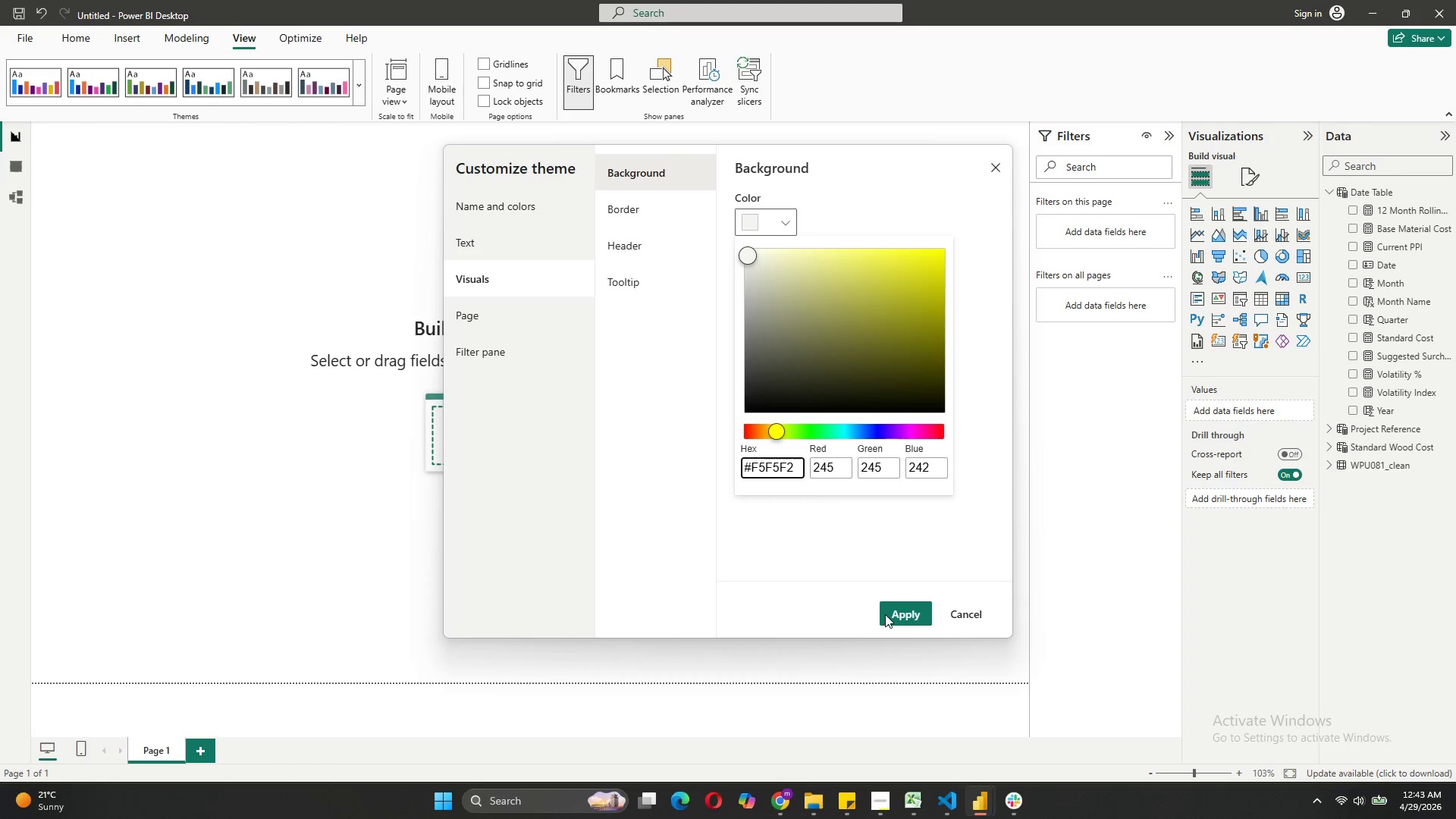 
left_click([897, 613])
 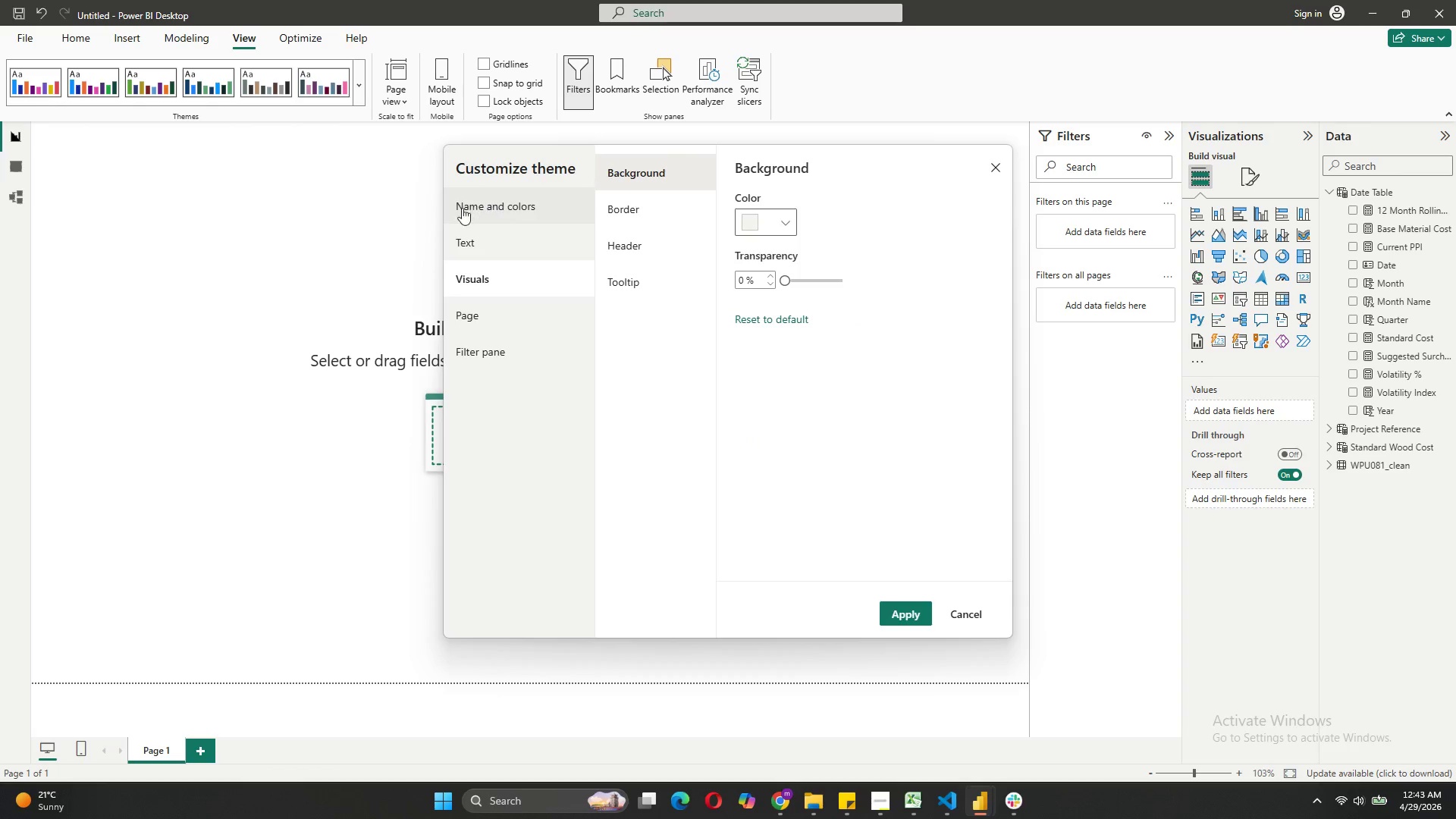 
left_click([517, 246])
 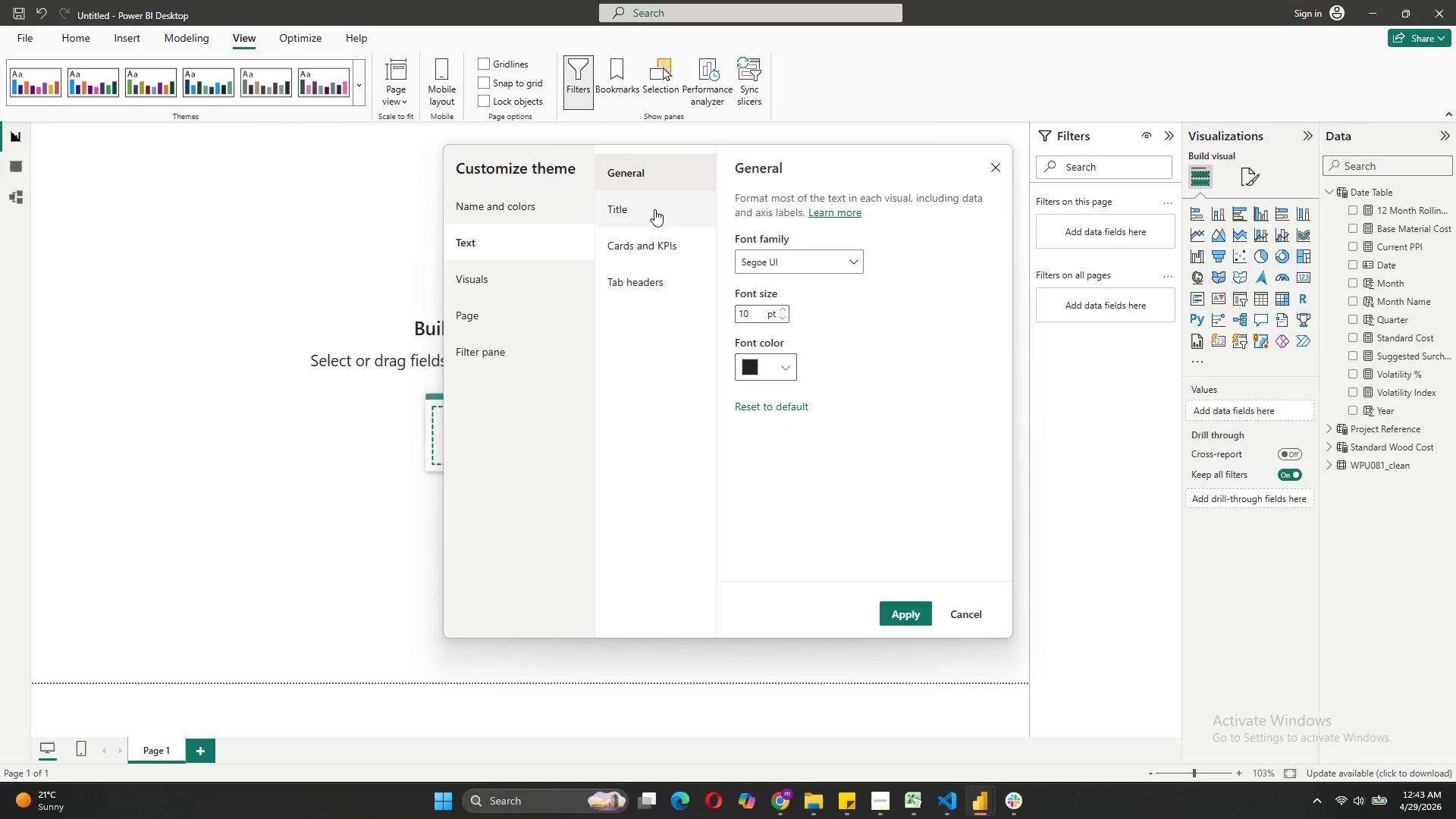 
wait(7.28)
 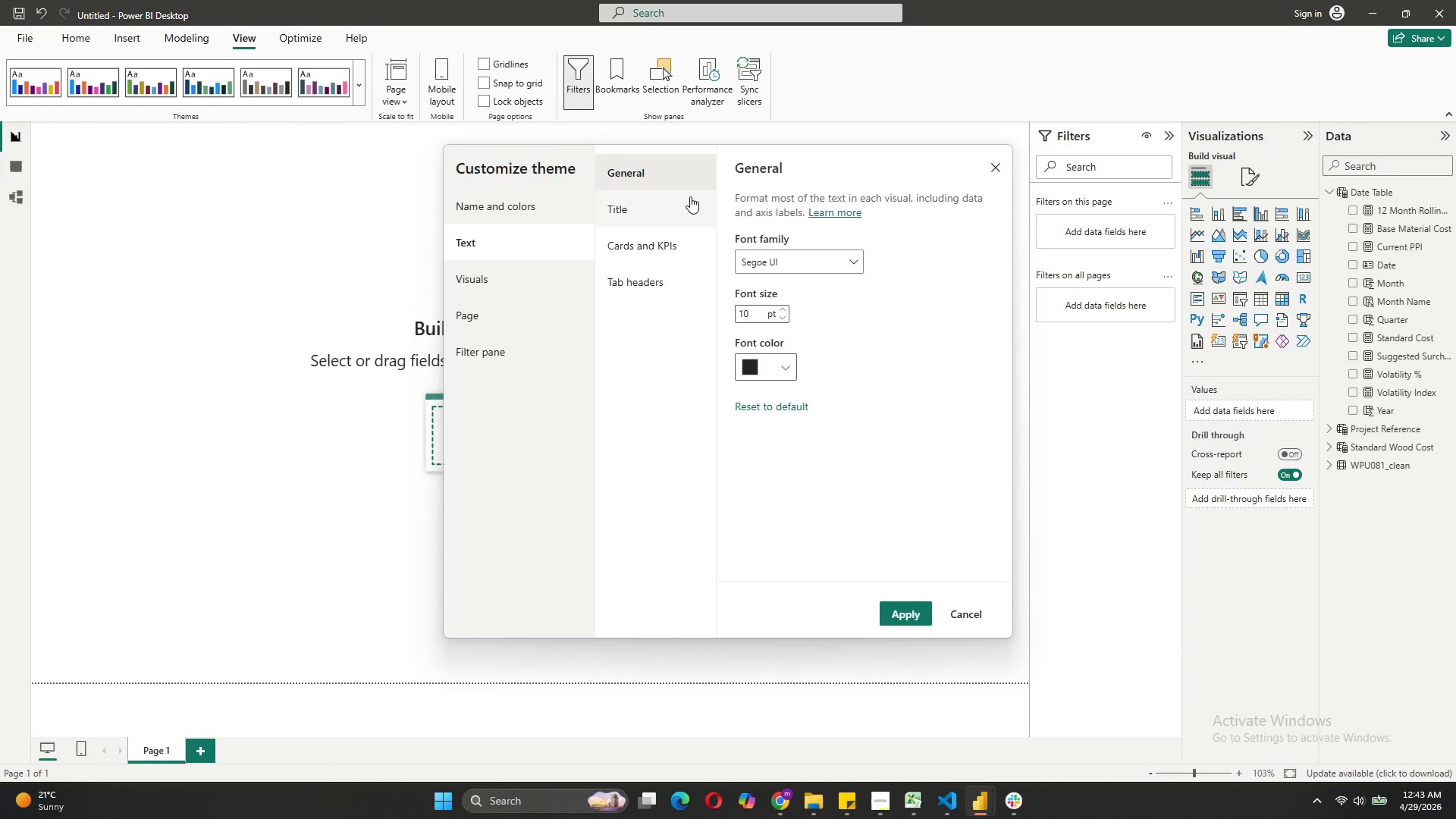 
left_click([648, 215])
 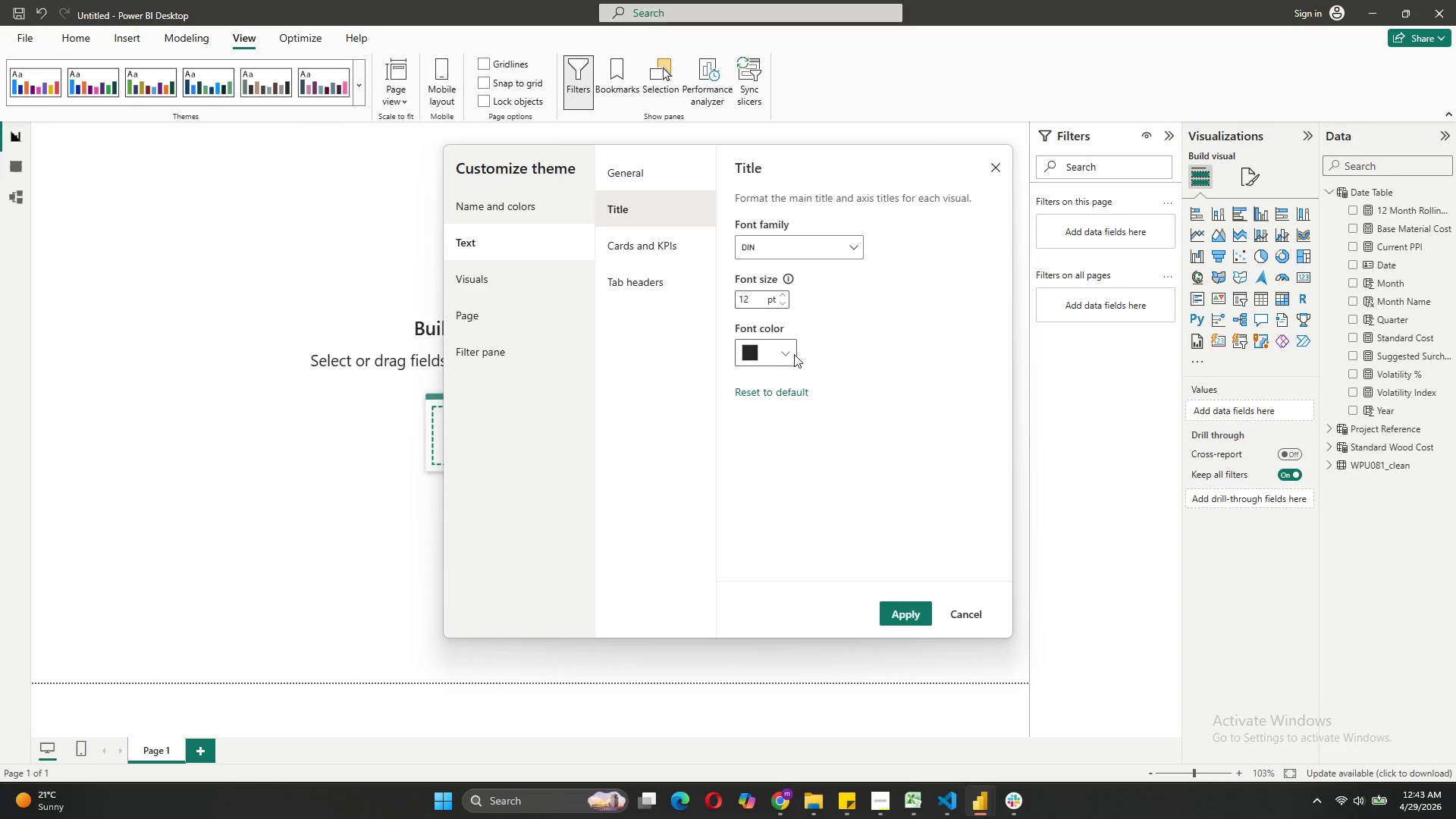 
left_click([795, 339])
 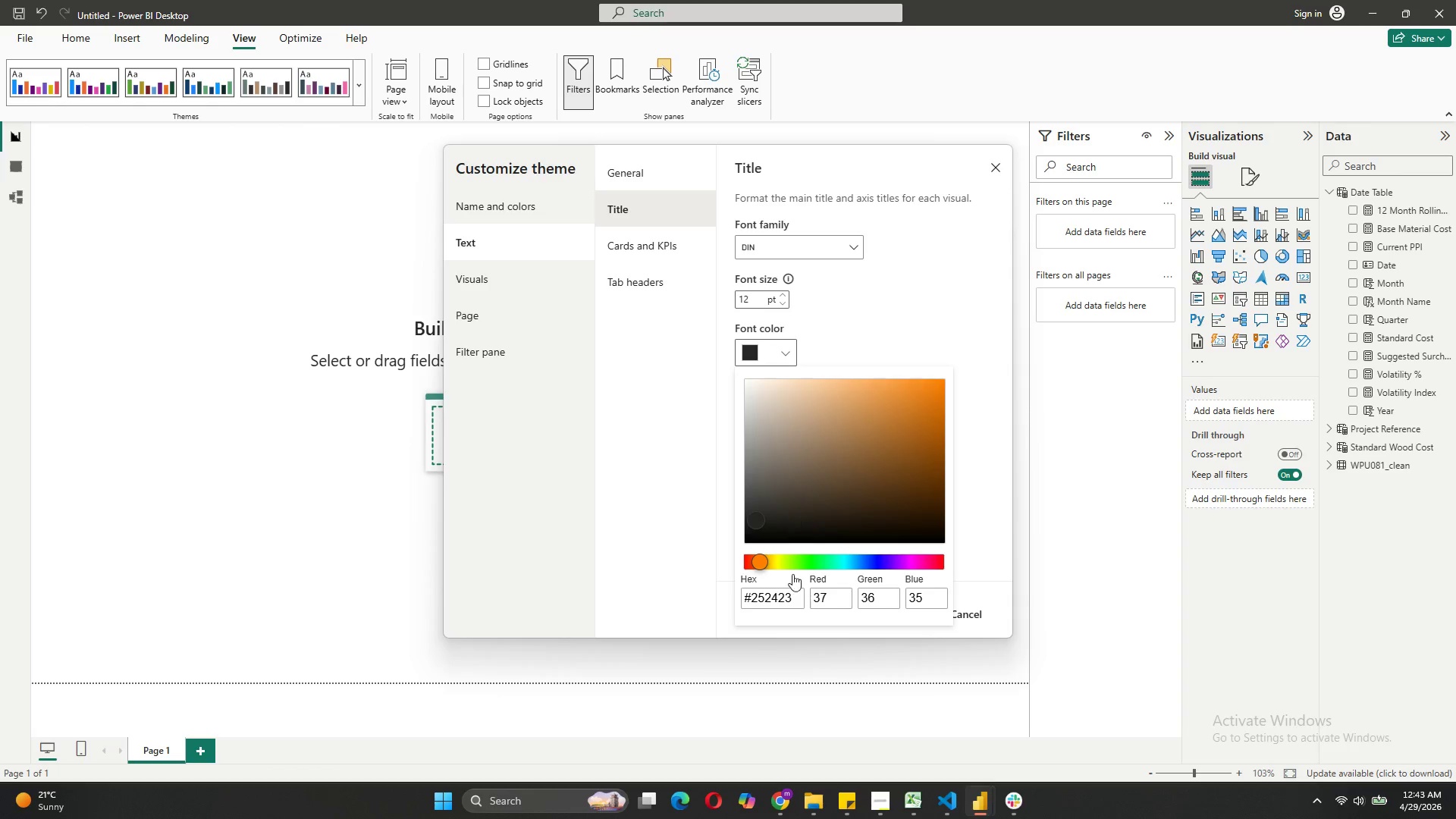 
left_click_drag(start_coordinate=[794, 601], to_coordinate=[753, 601])
 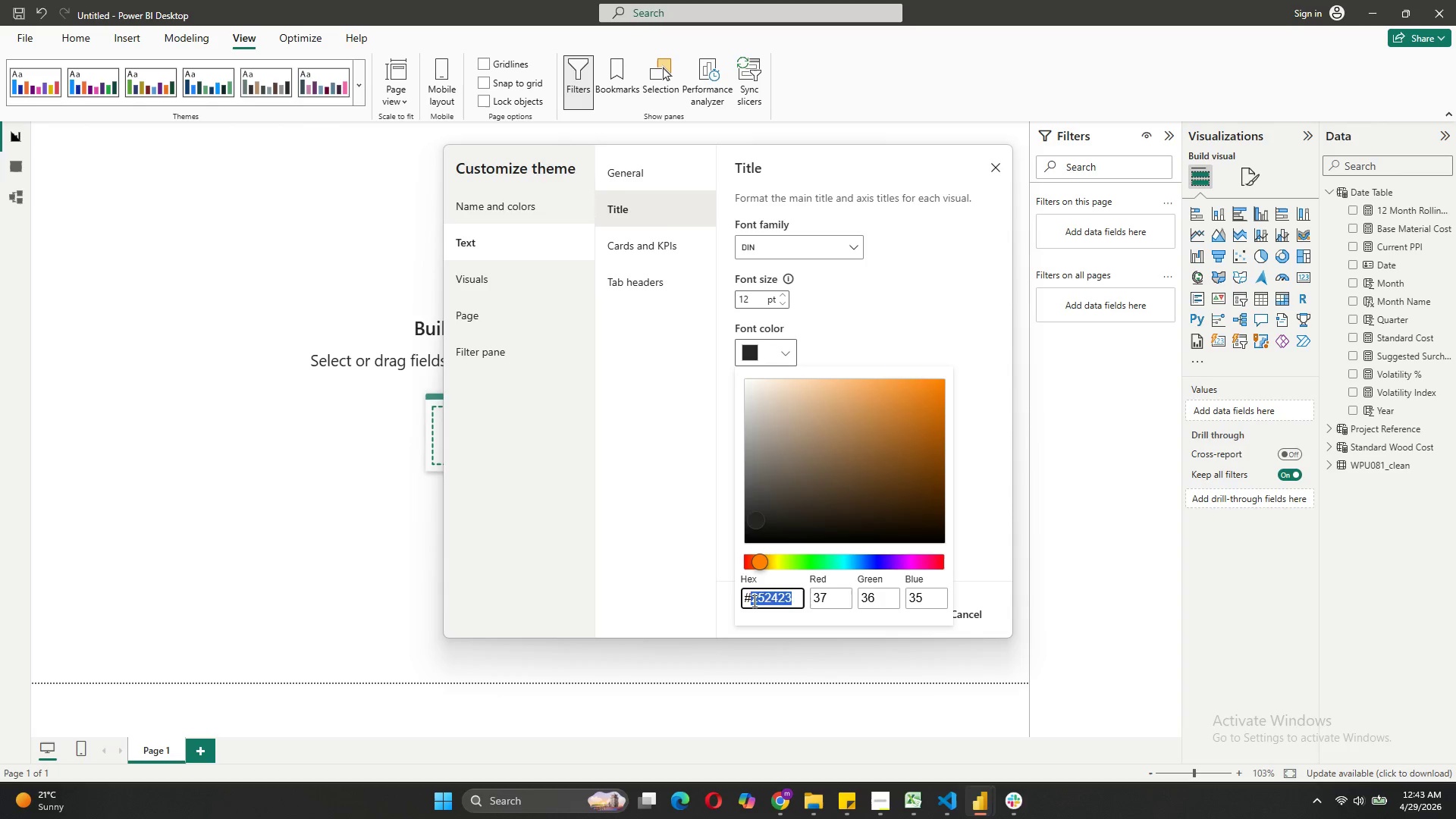 
type(4a4a4a)
 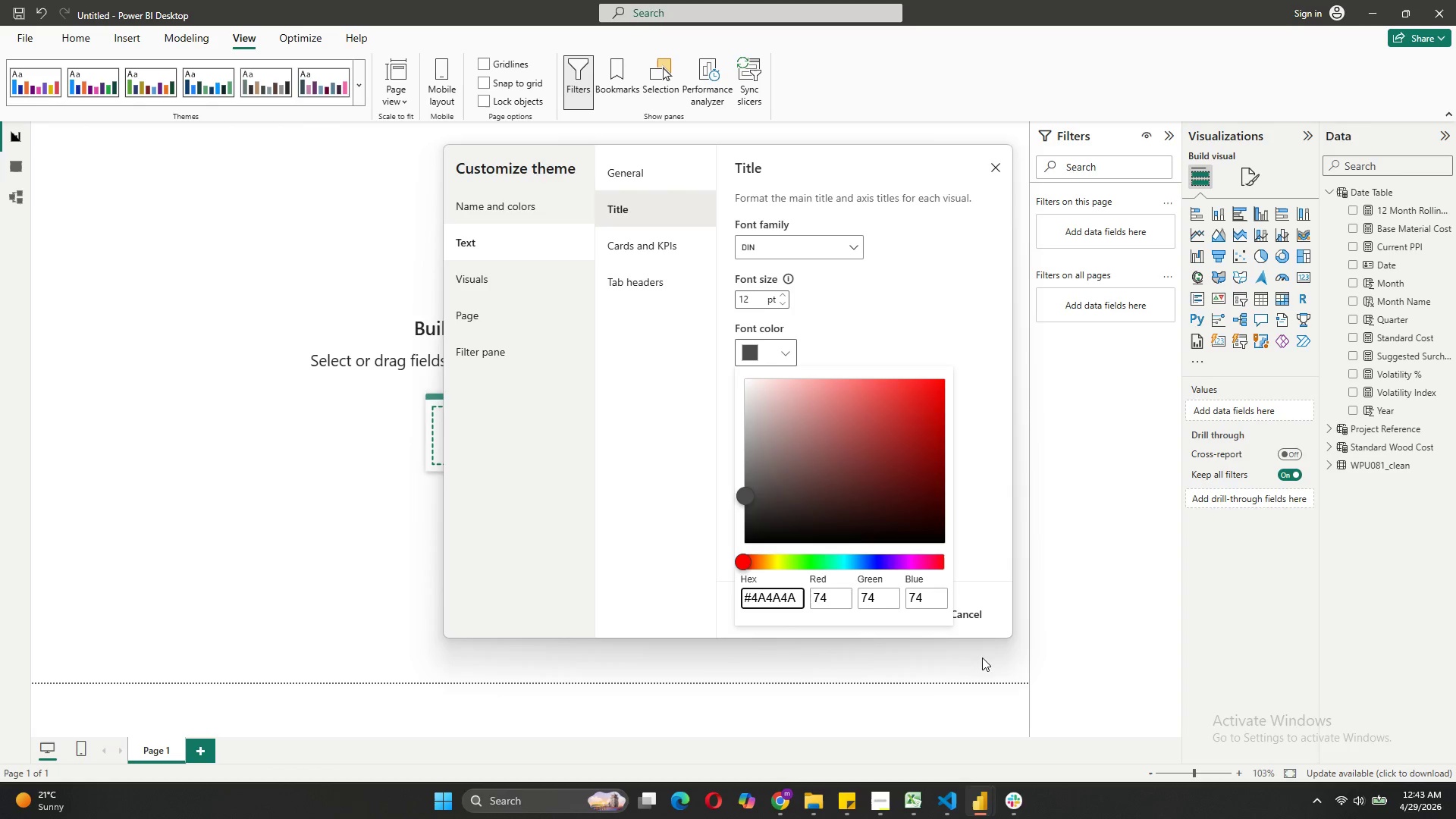 
left_click([972, 507])
 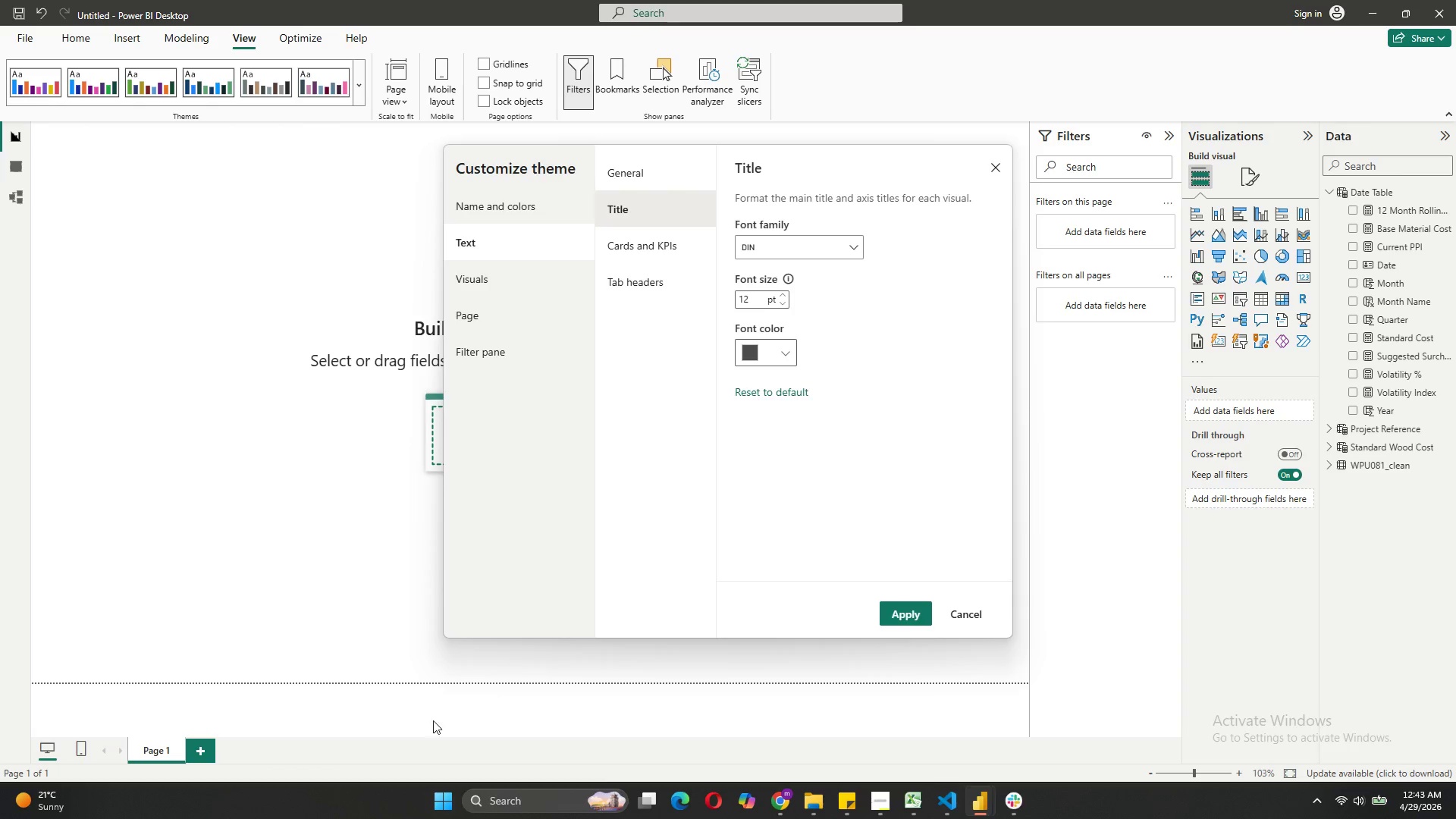 
wait(7.48)
 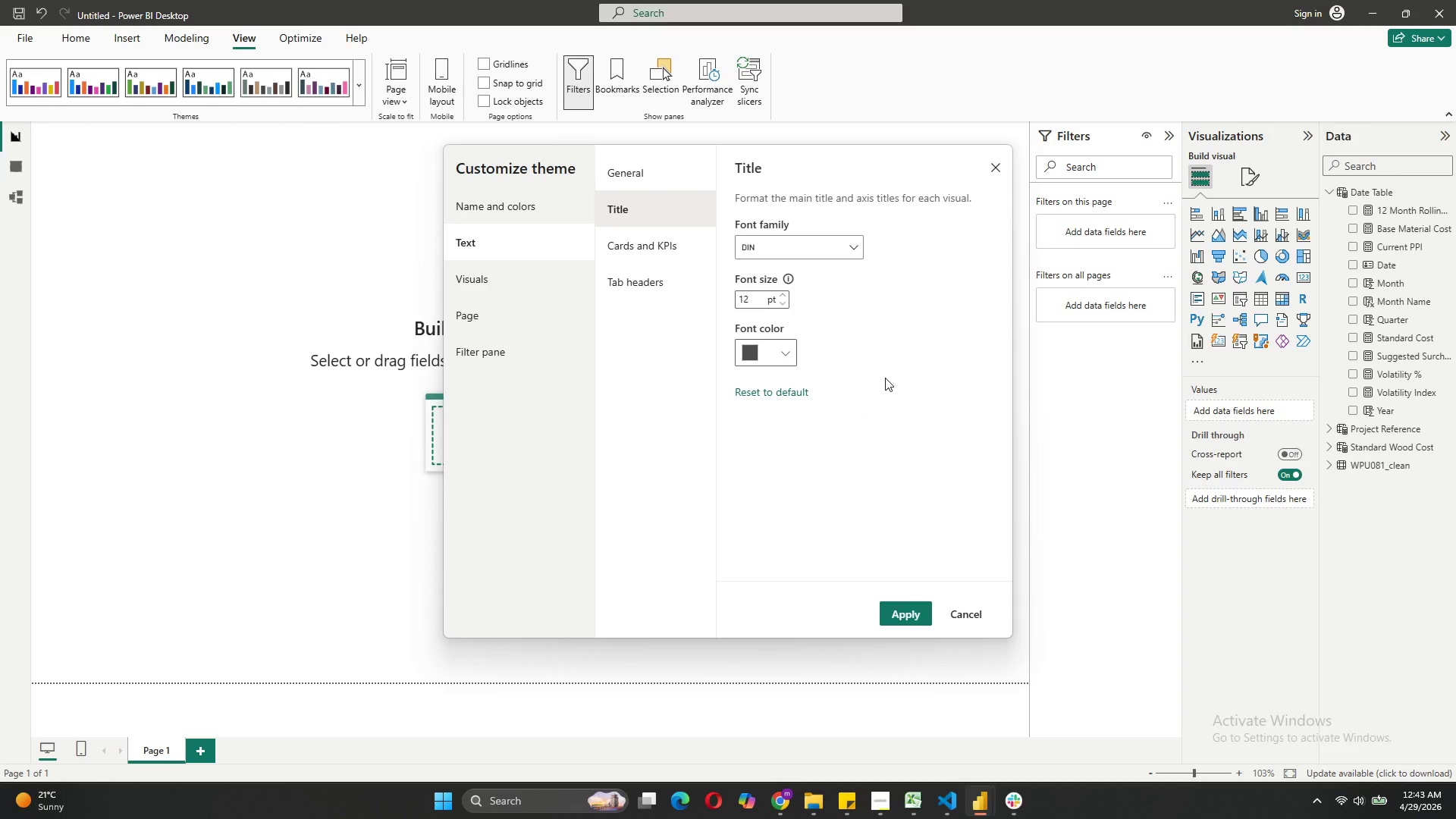 
left_click([657, 283])
 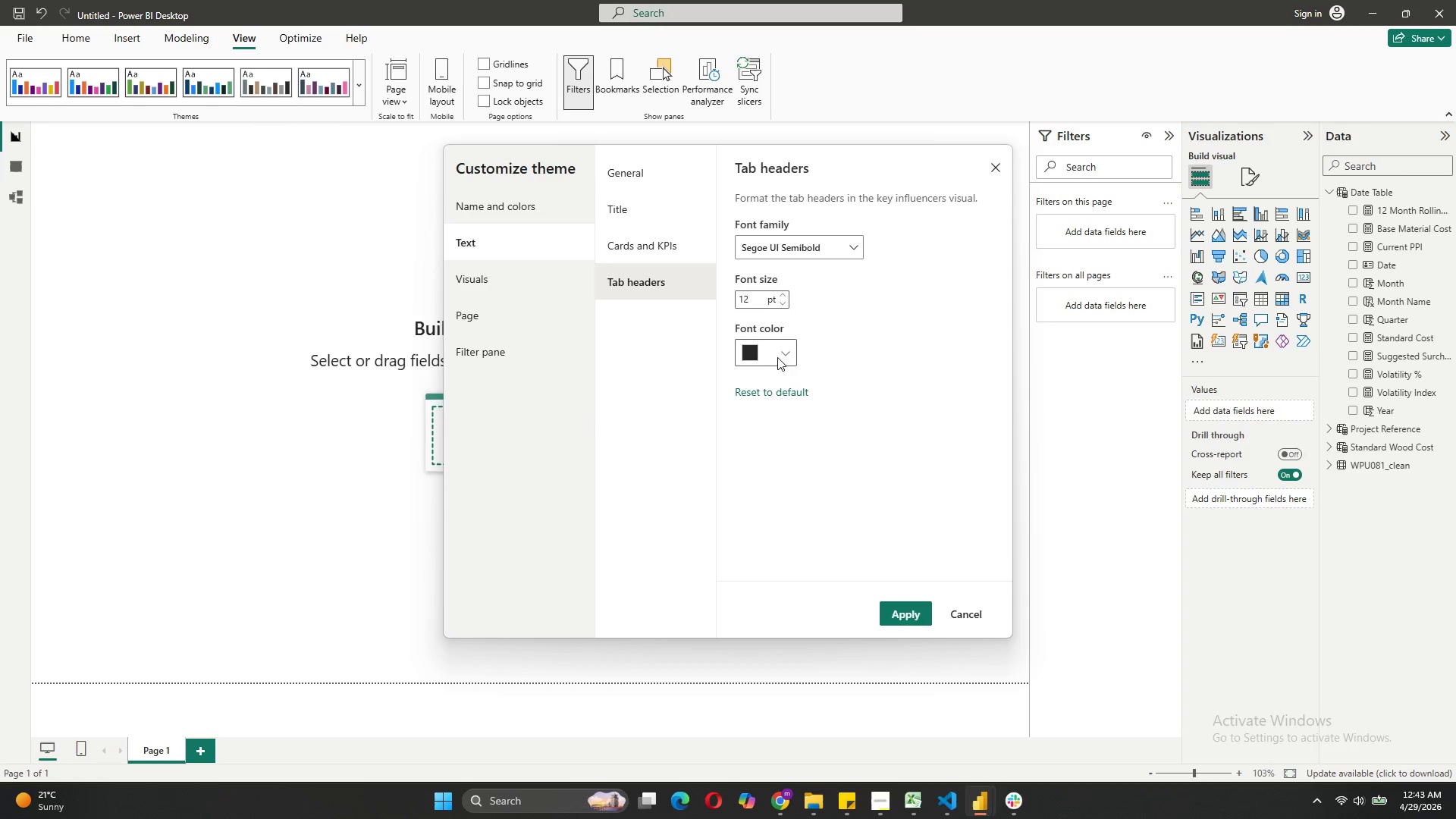 
left_click([788, 348])
 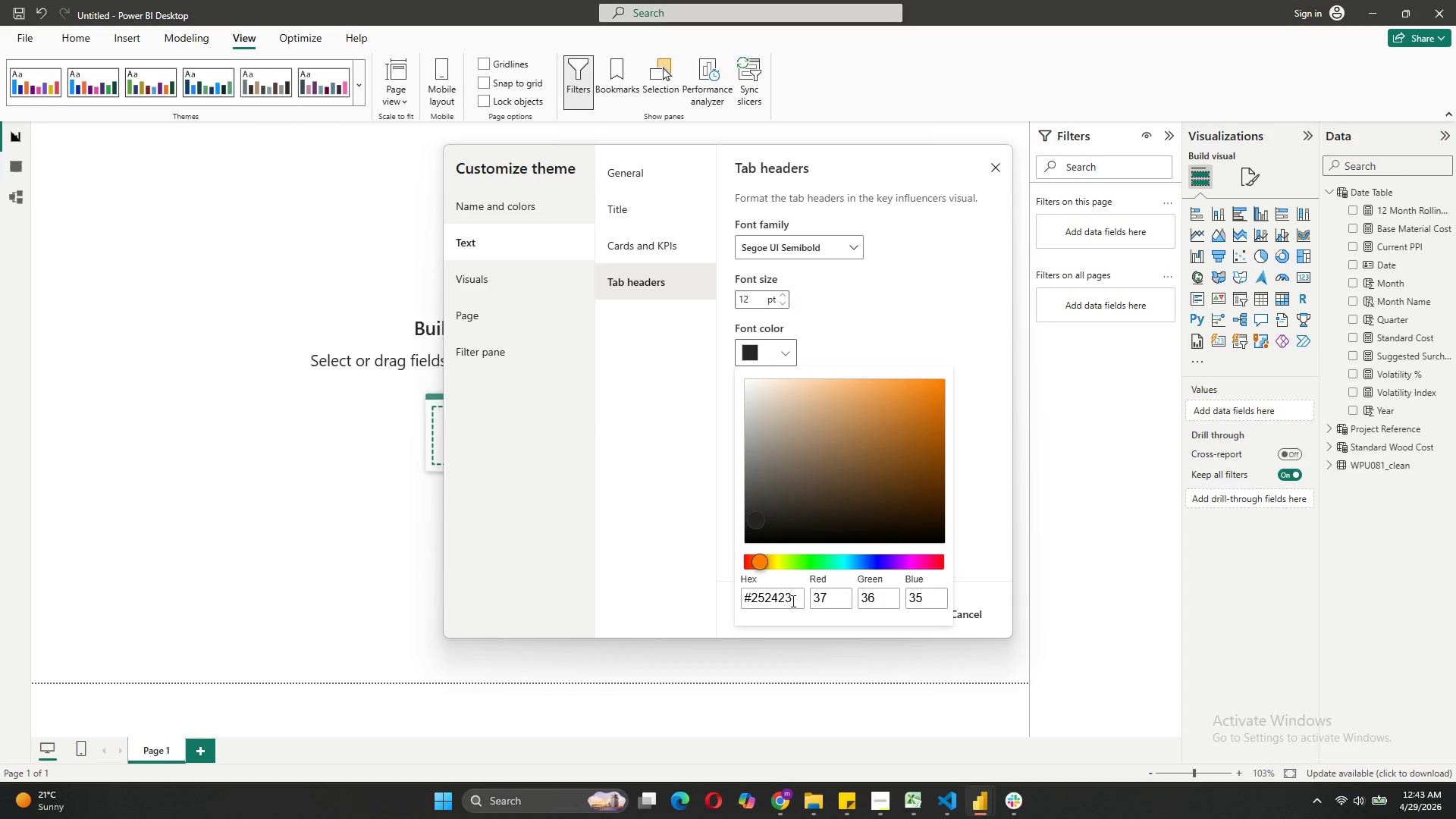 
left_click_drag(start_coordinate=[797, 597], to_coordinate=[752, 590])
 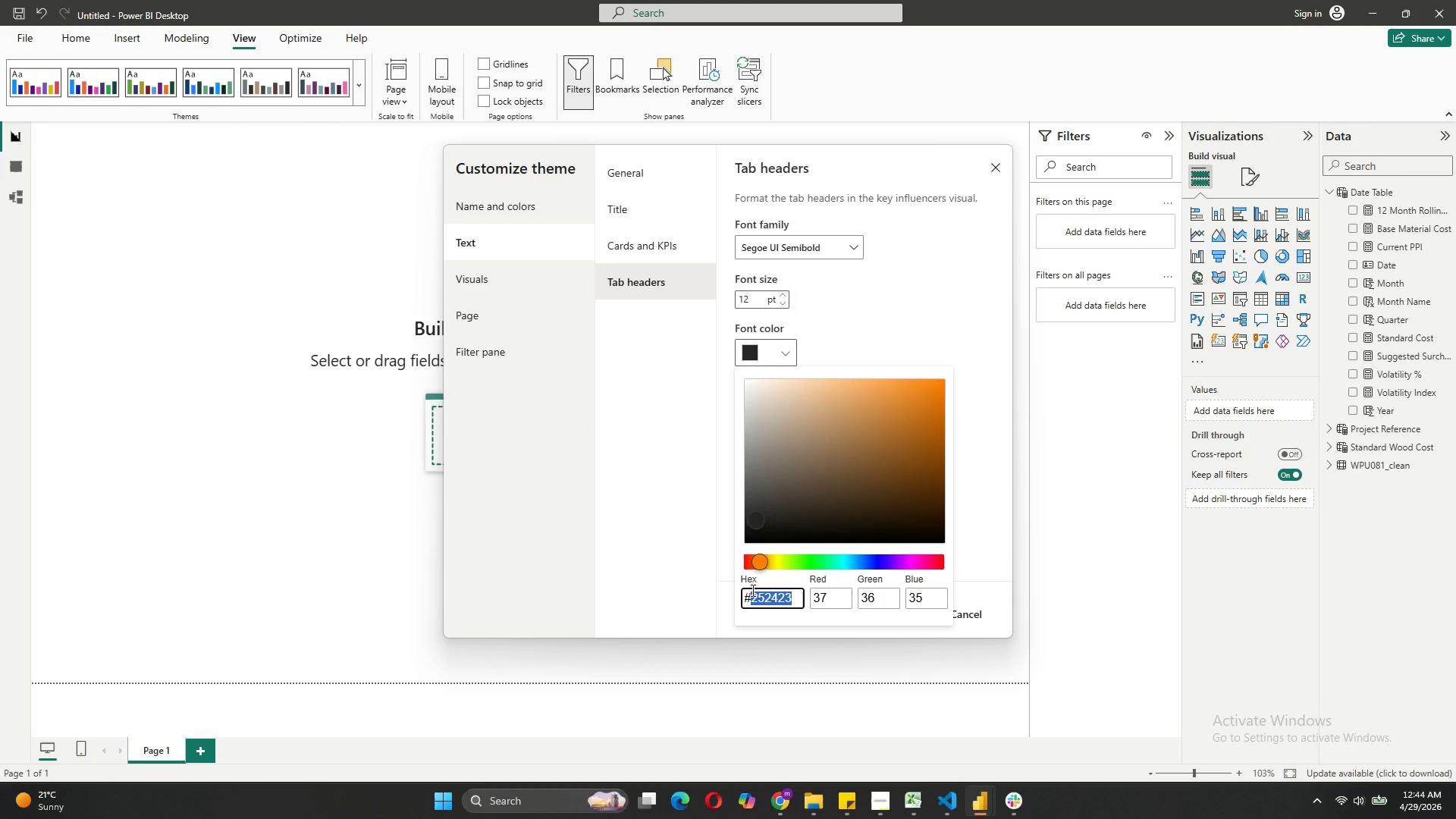 
type(4a4a4a)
 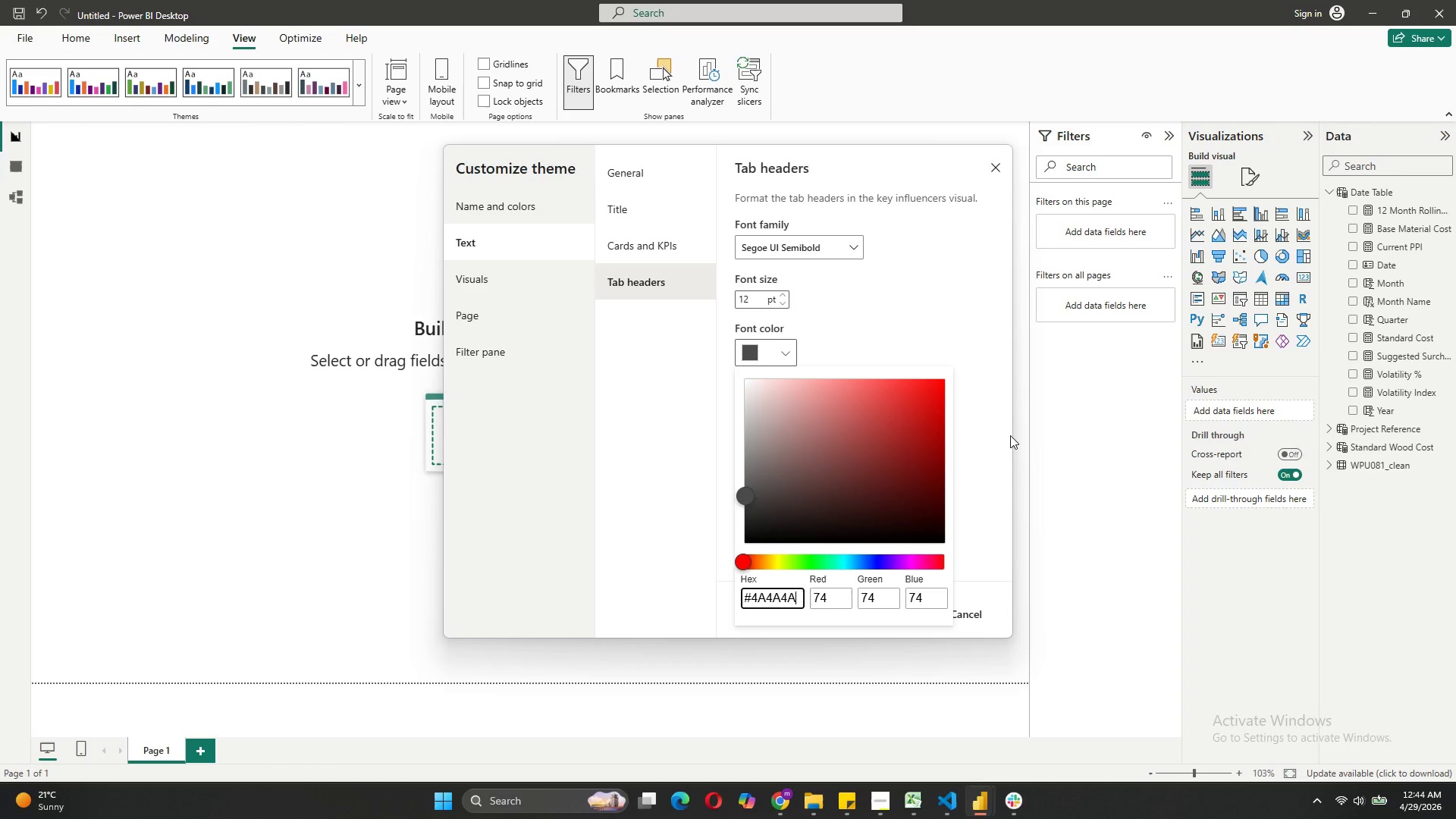 
left_click([994, 438])
 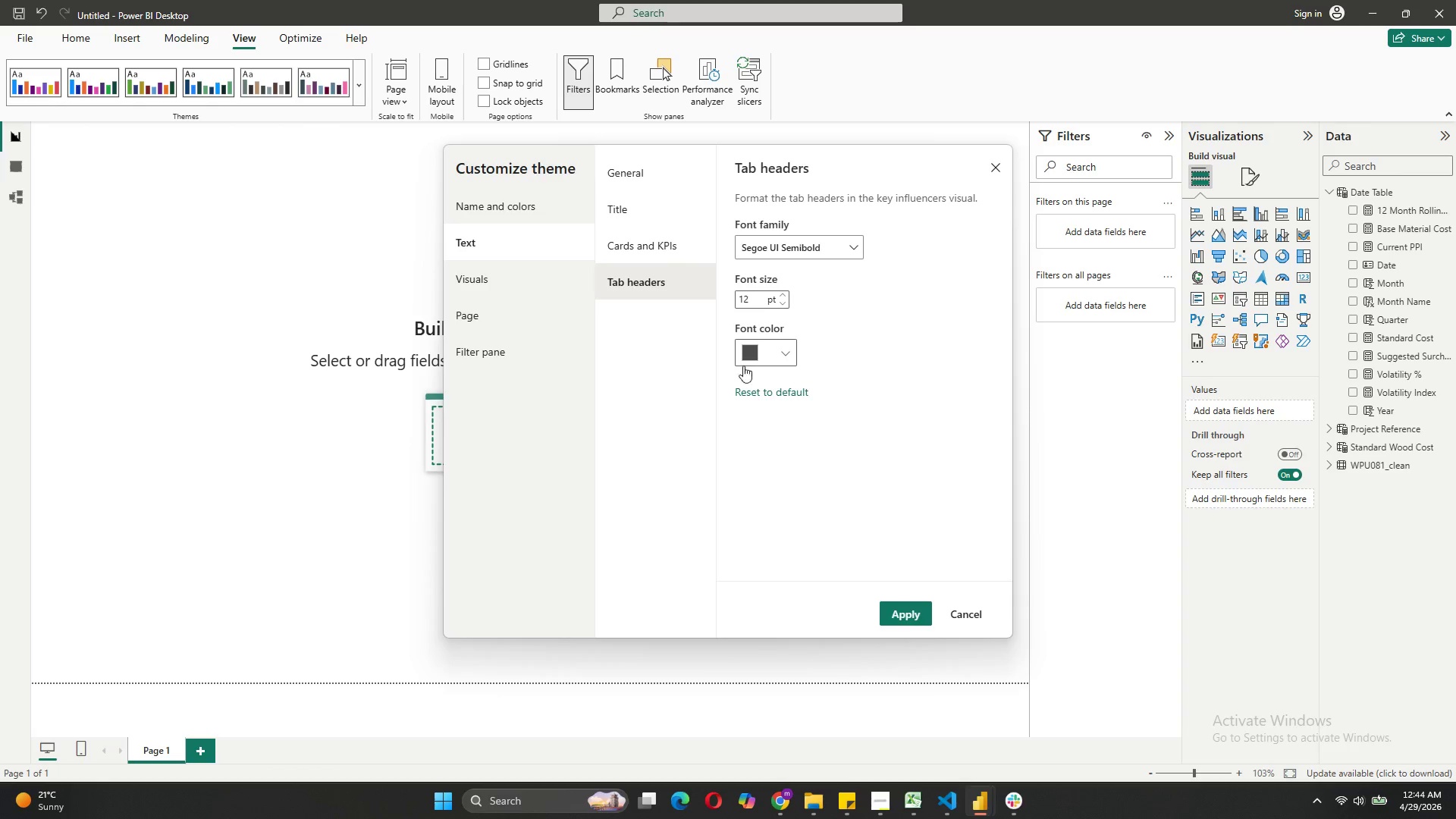 
left_click([327, 350])
 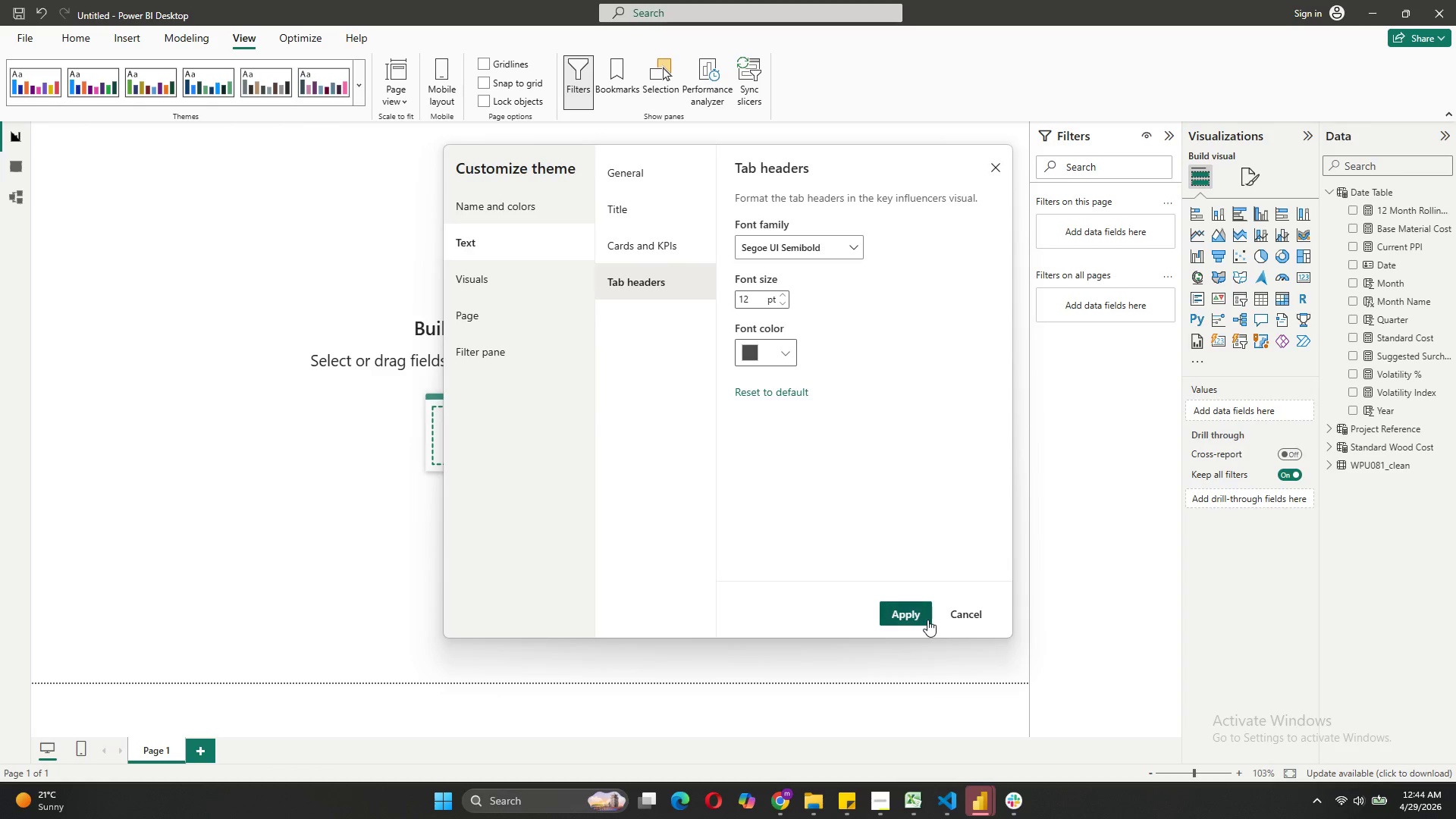 
double_click([890, 318])
 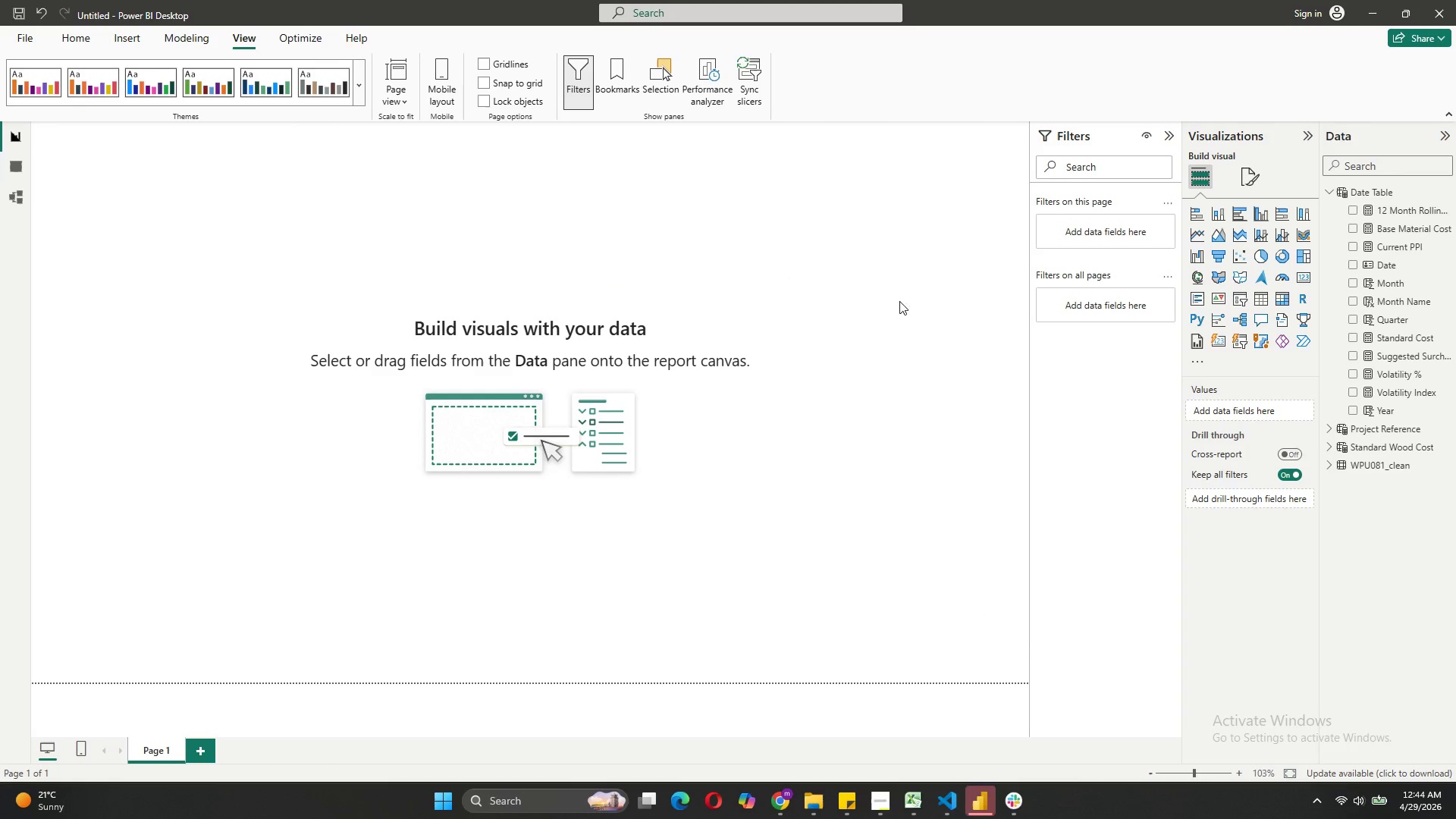 
double_click([893, 301])
 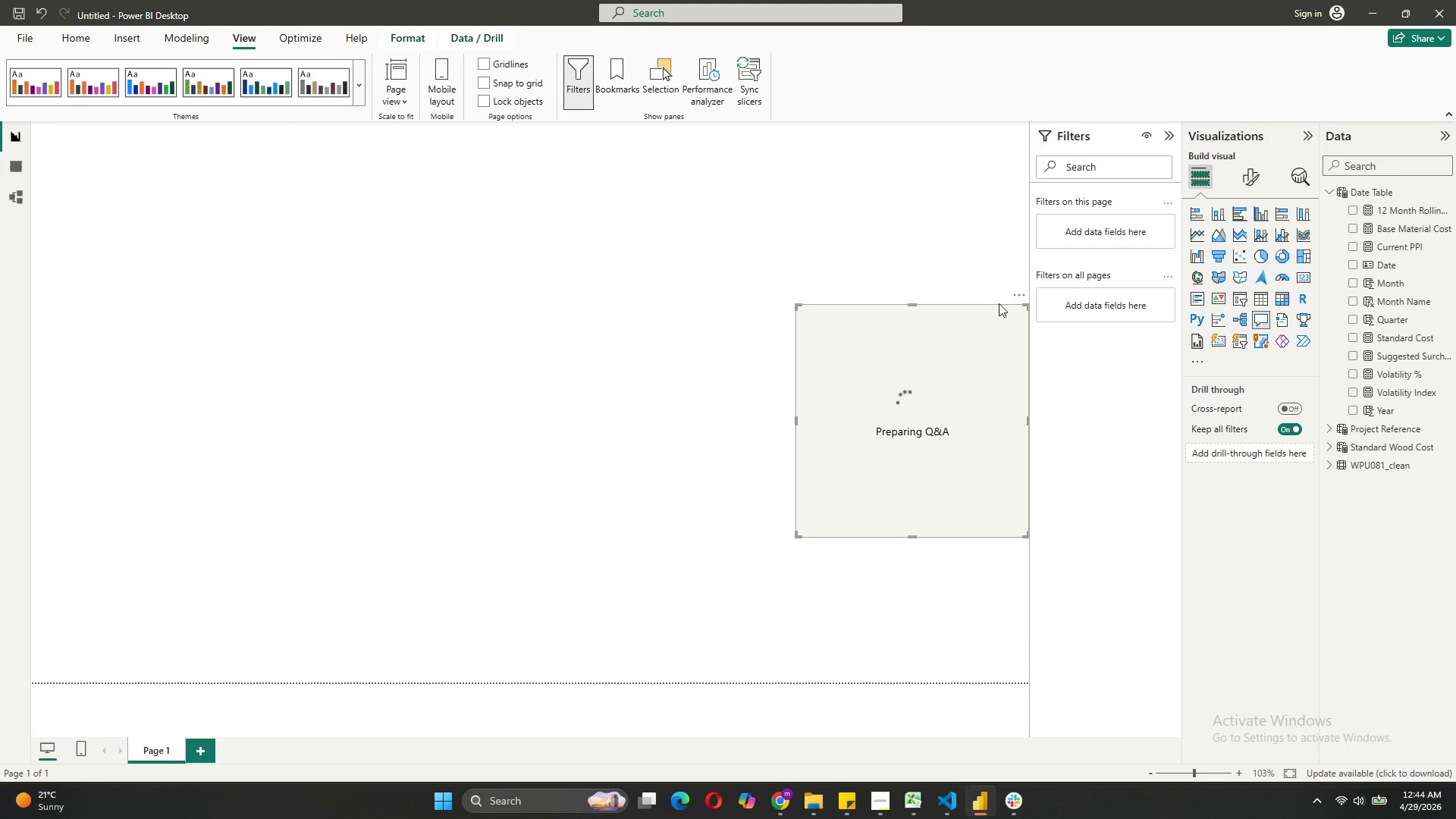 
left_click([1016, 290])
 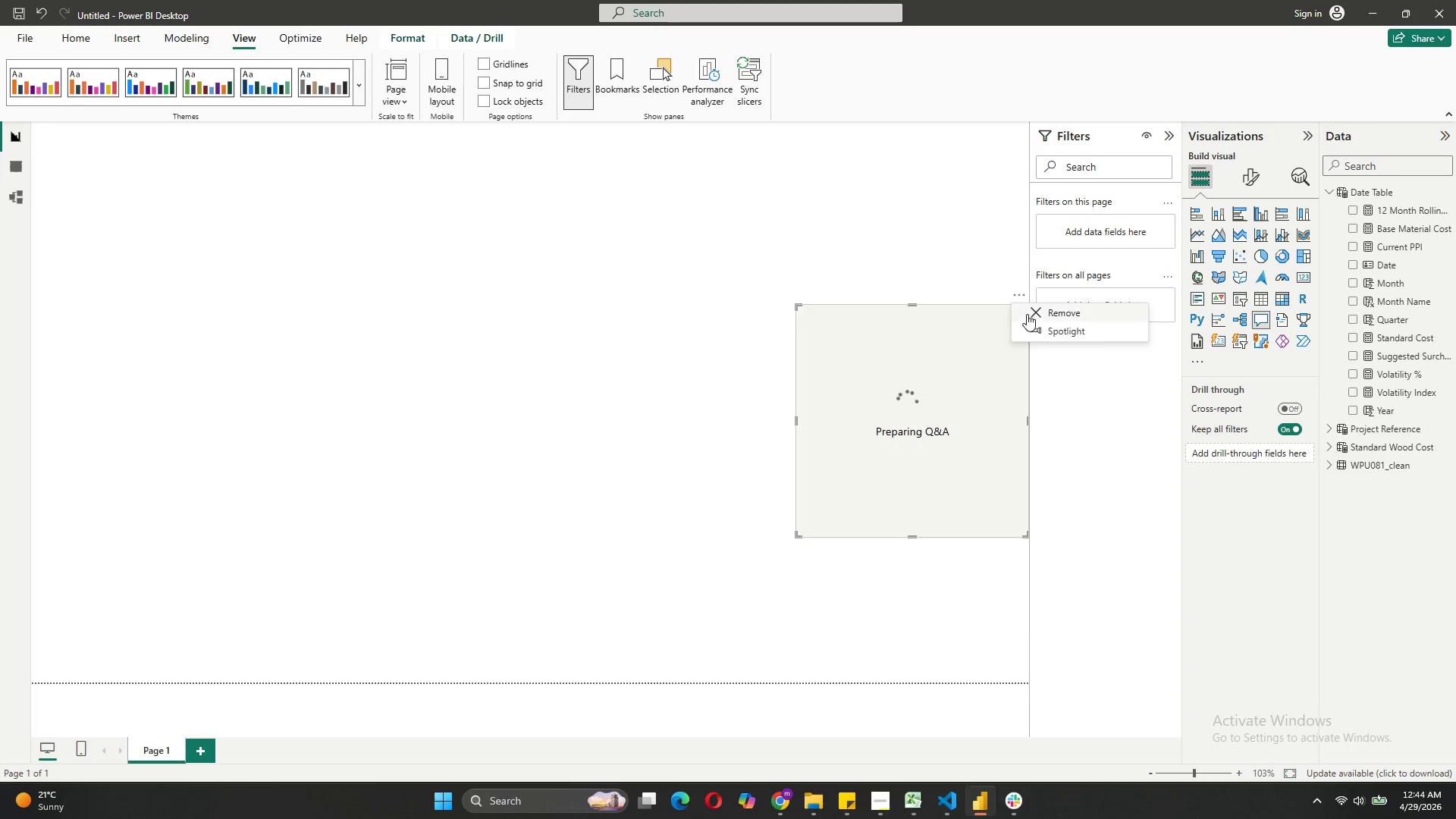 
left_click([1027, 314])
 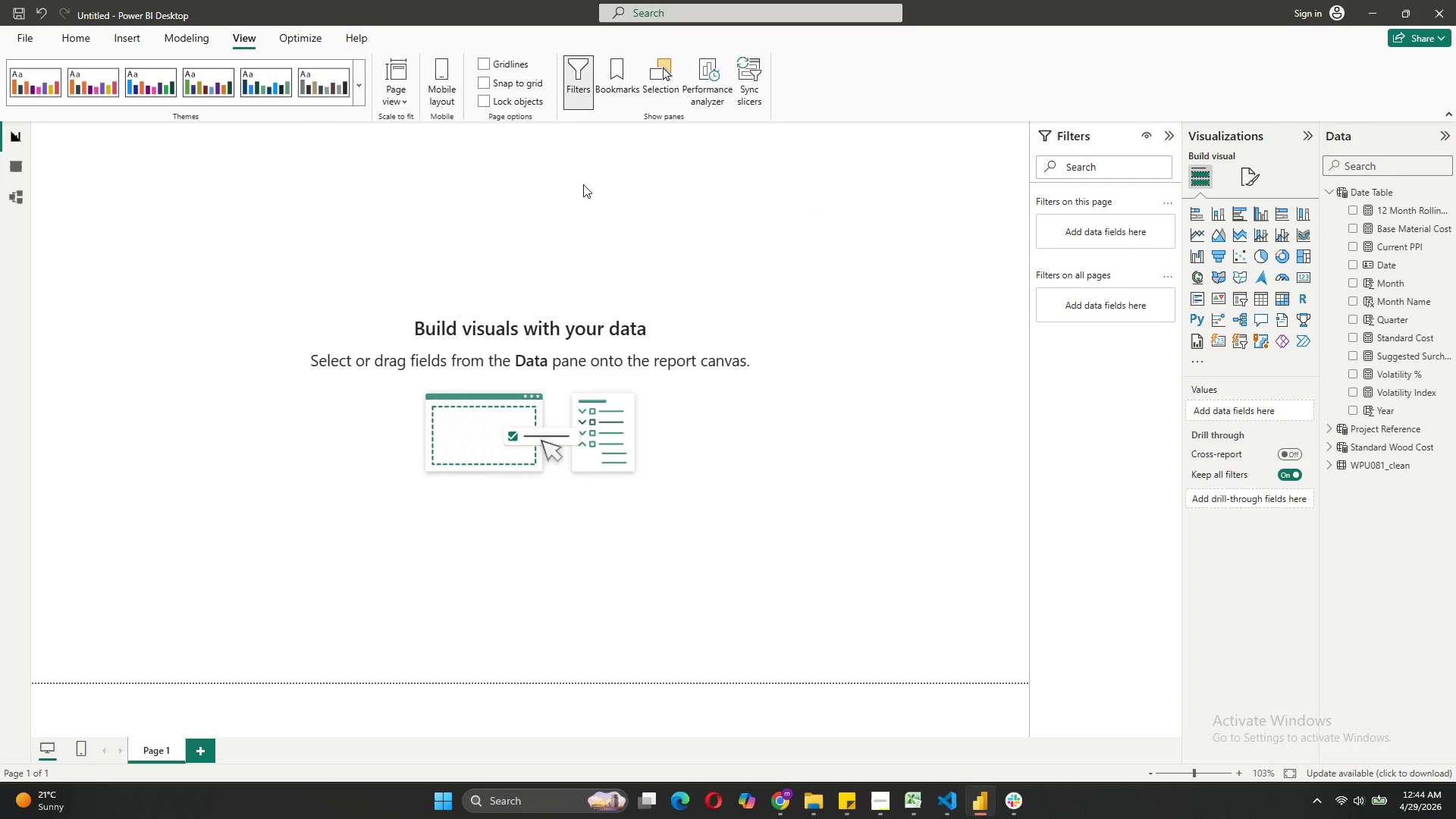 
right_click([595, 182])
 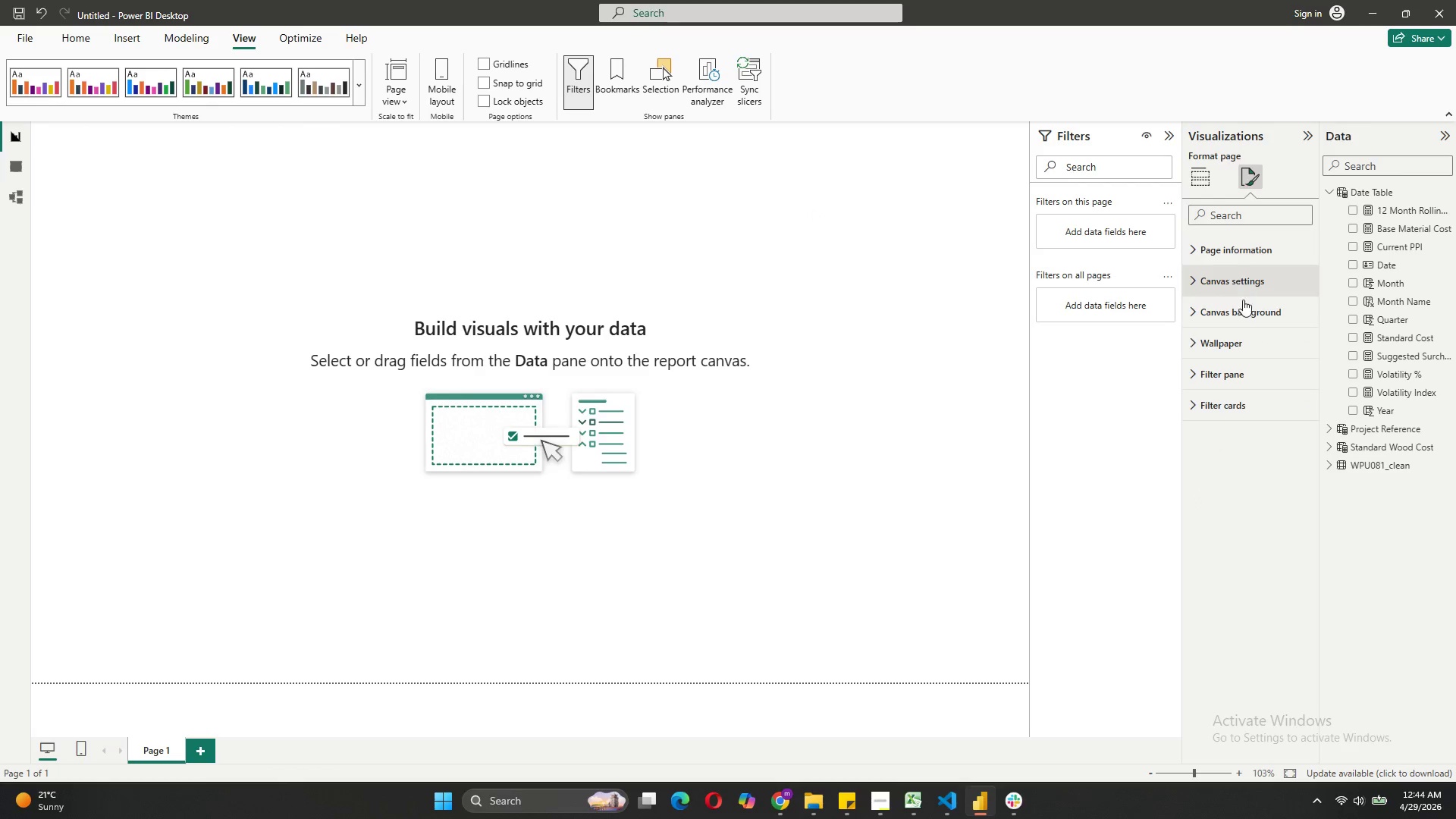 
left_click([1255, 309])
 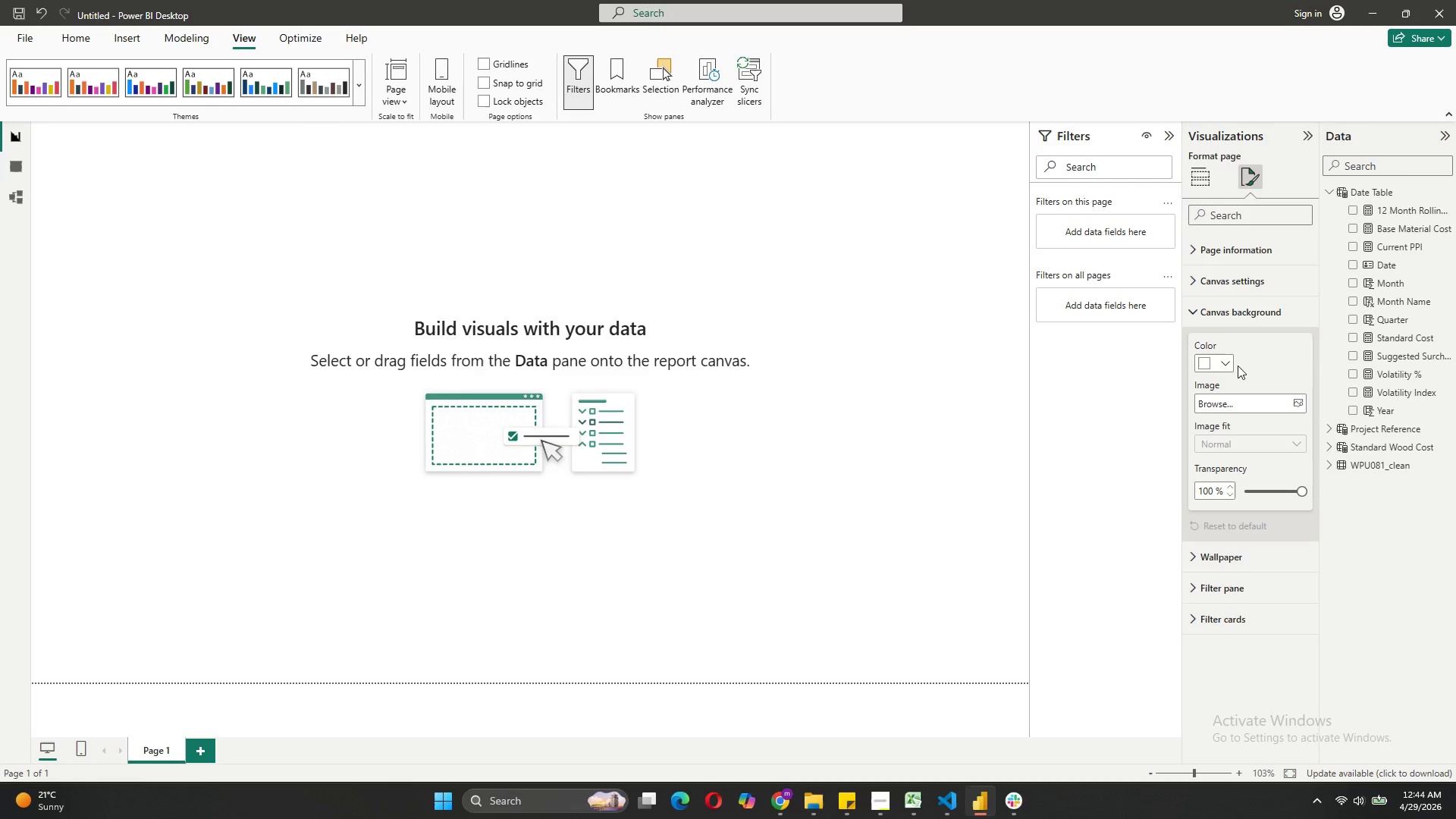 
left_click([1228, 362])
 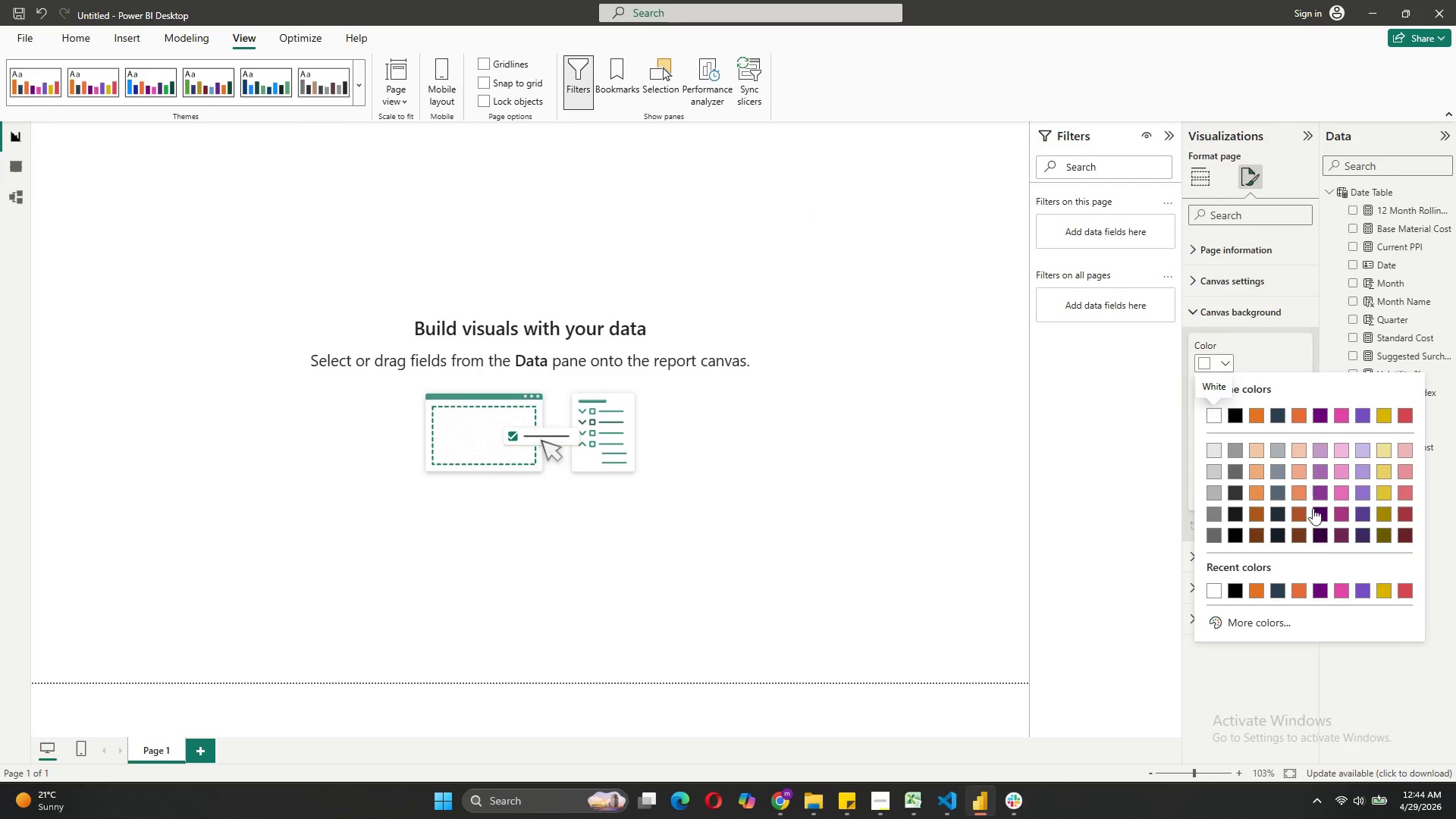 
left_click([1248, 620])
 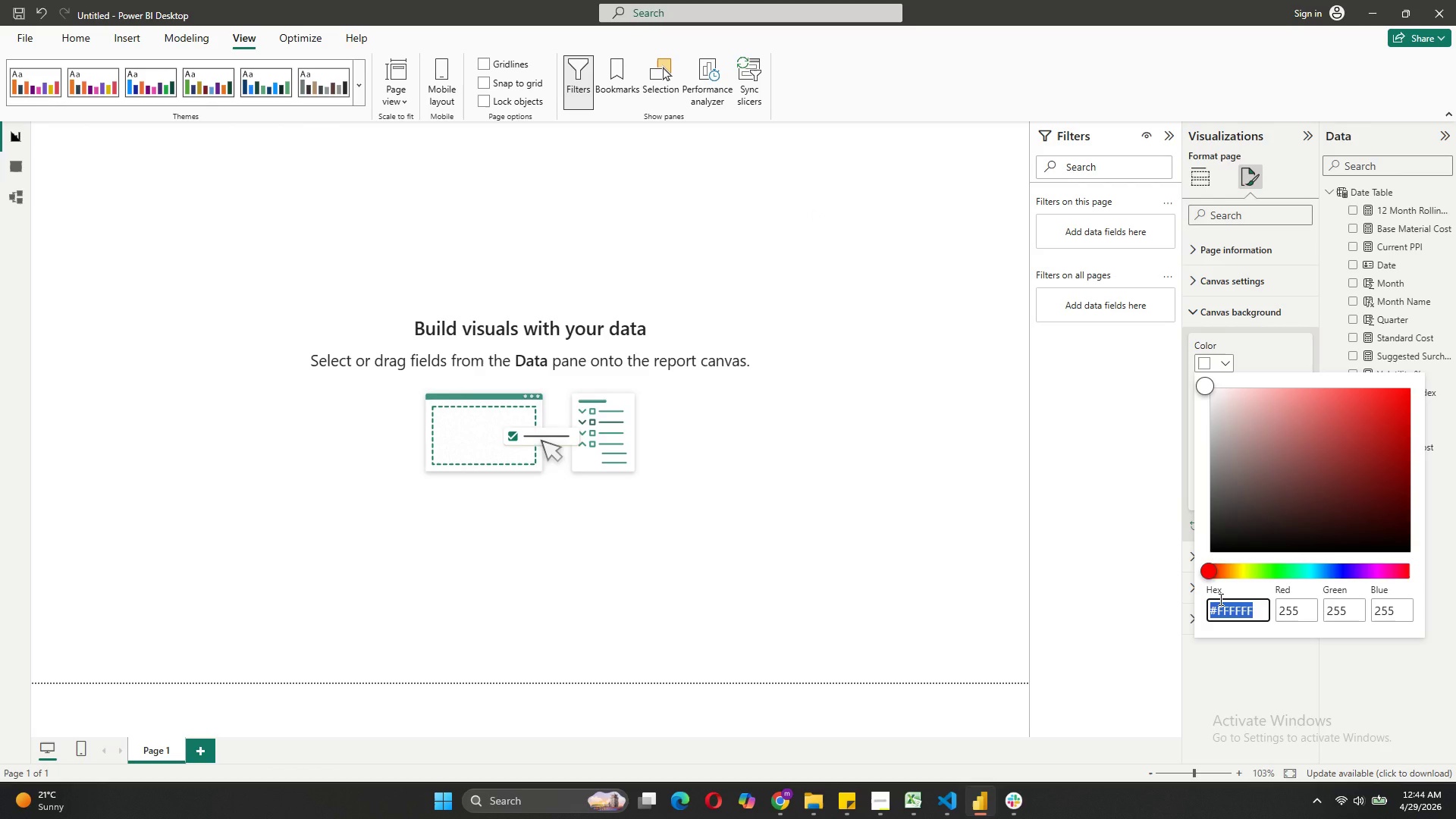 
type(5)
key(Backspace)
type(#f5f5f2)
 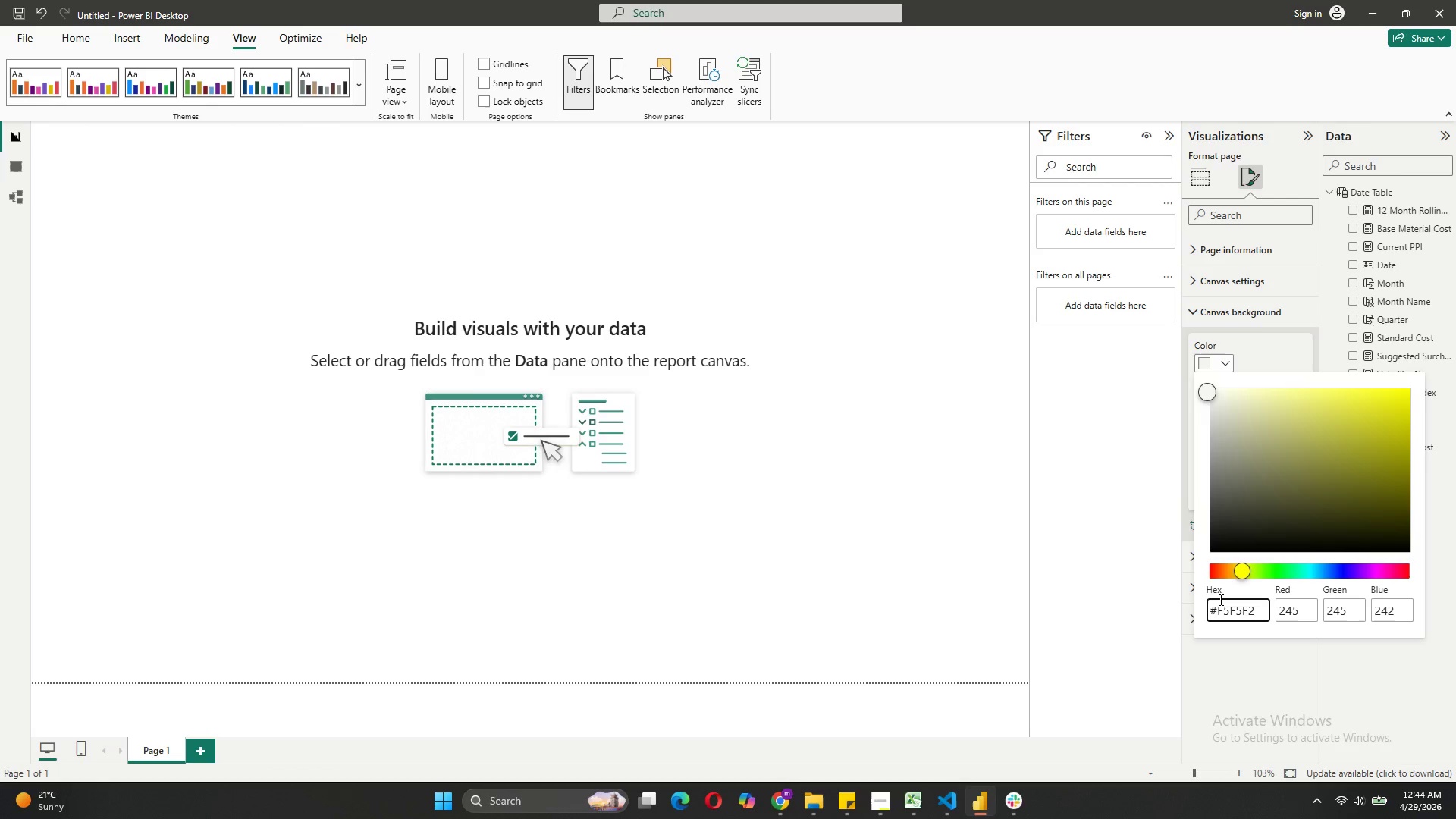 
key(Enter)
 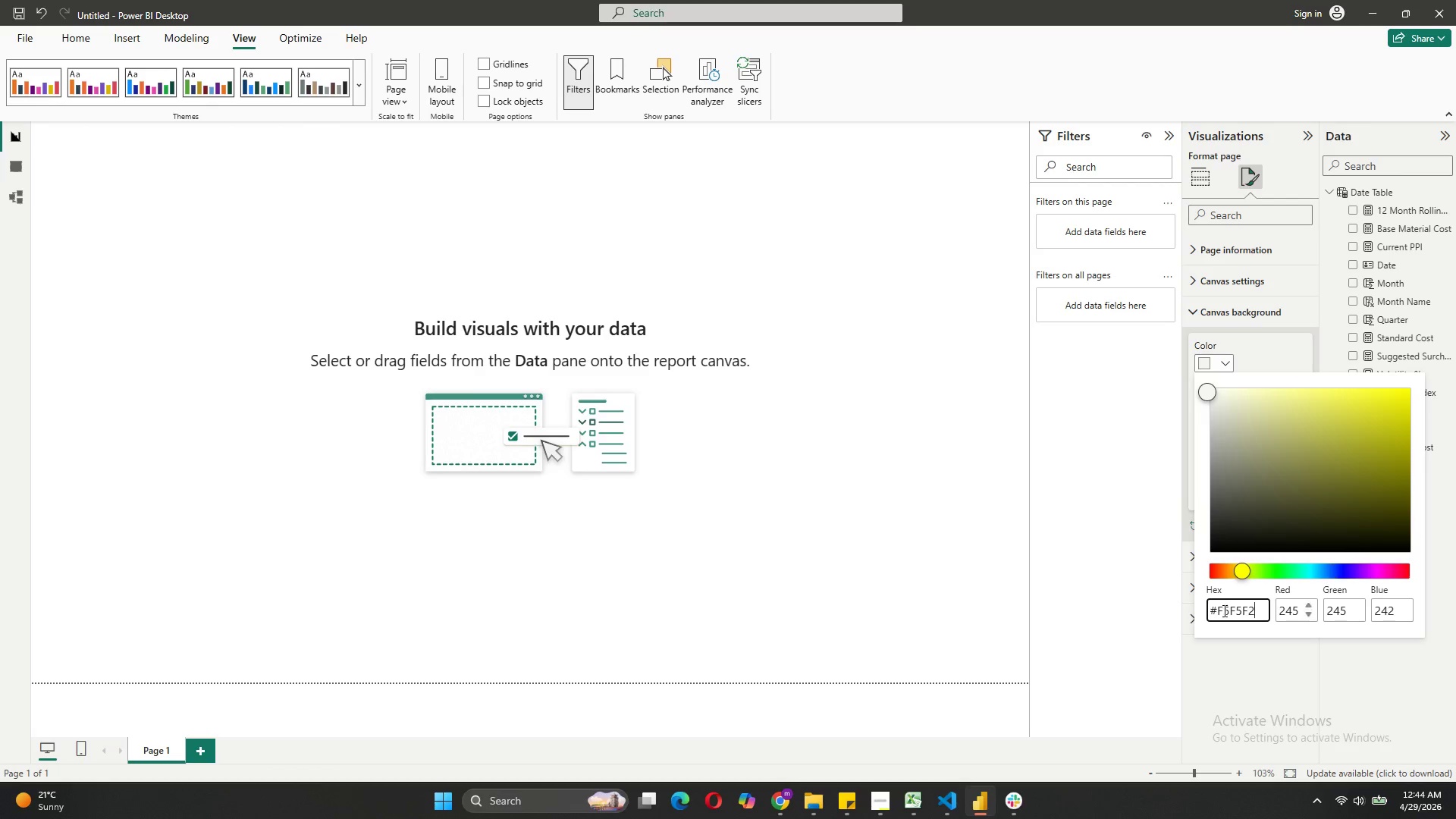 
left_click([1089, 544])
 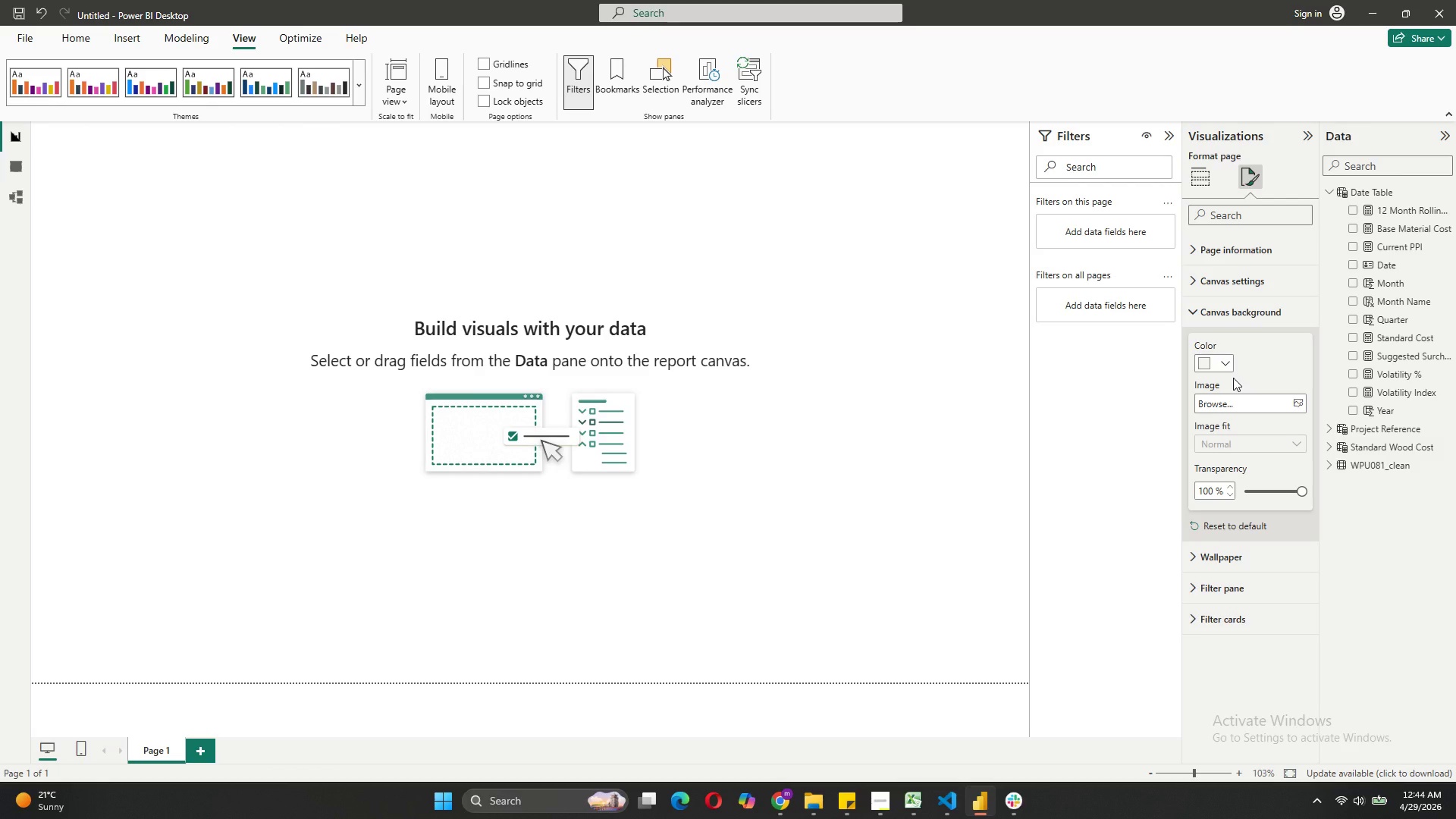 
wait(7.12)
 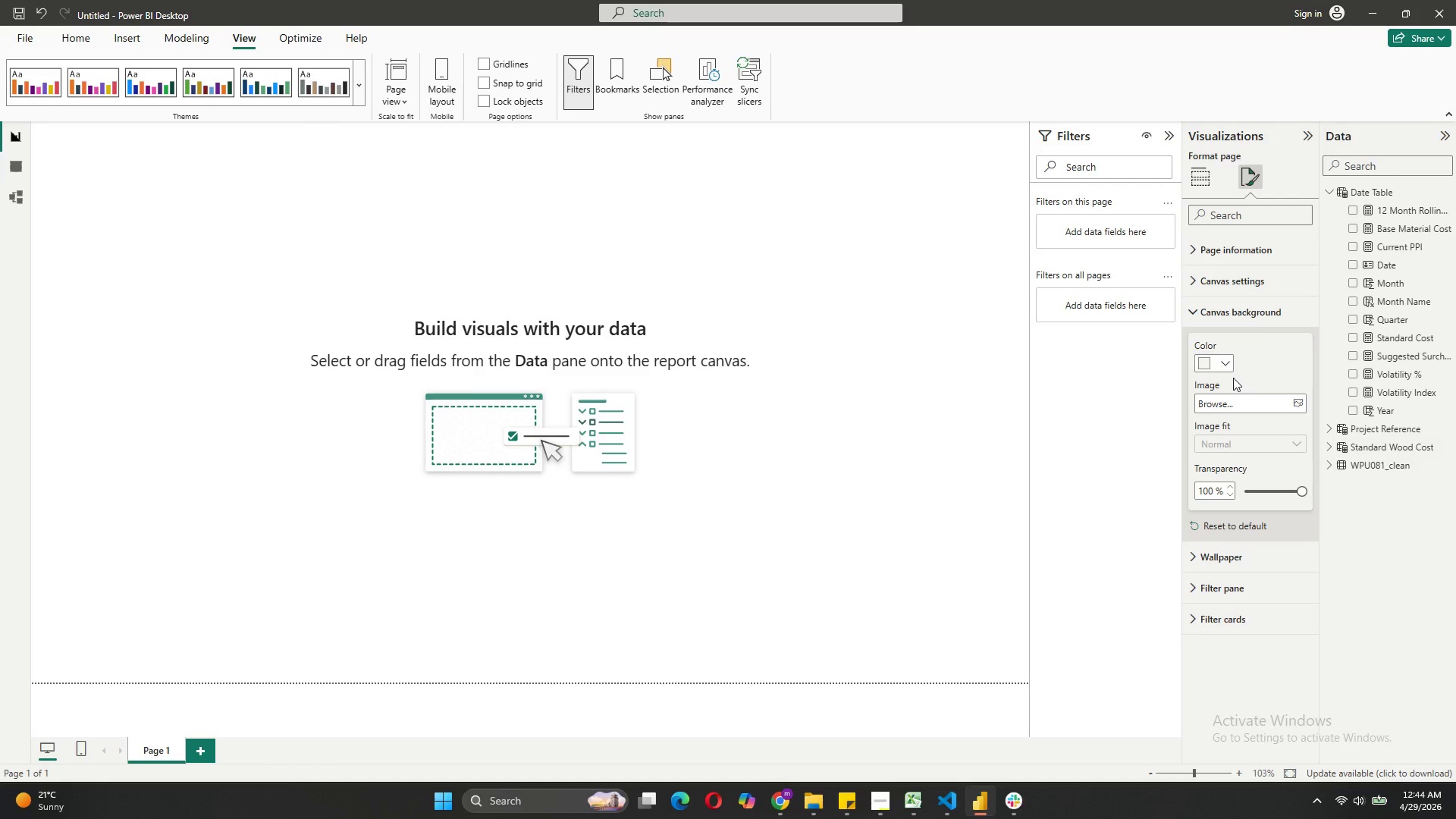 
left_click([1220, 359])
 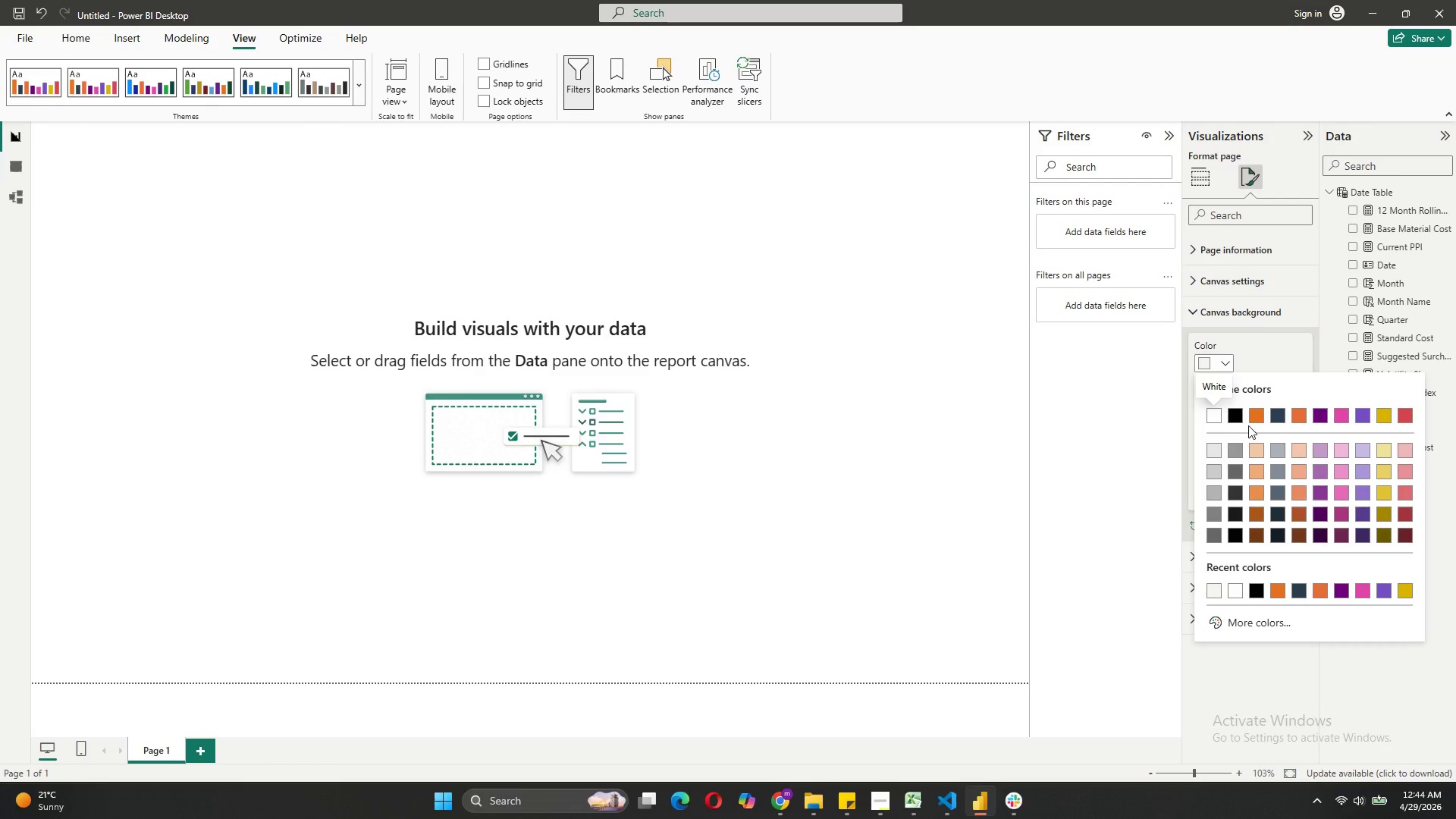 
left_click([1262, 420])
 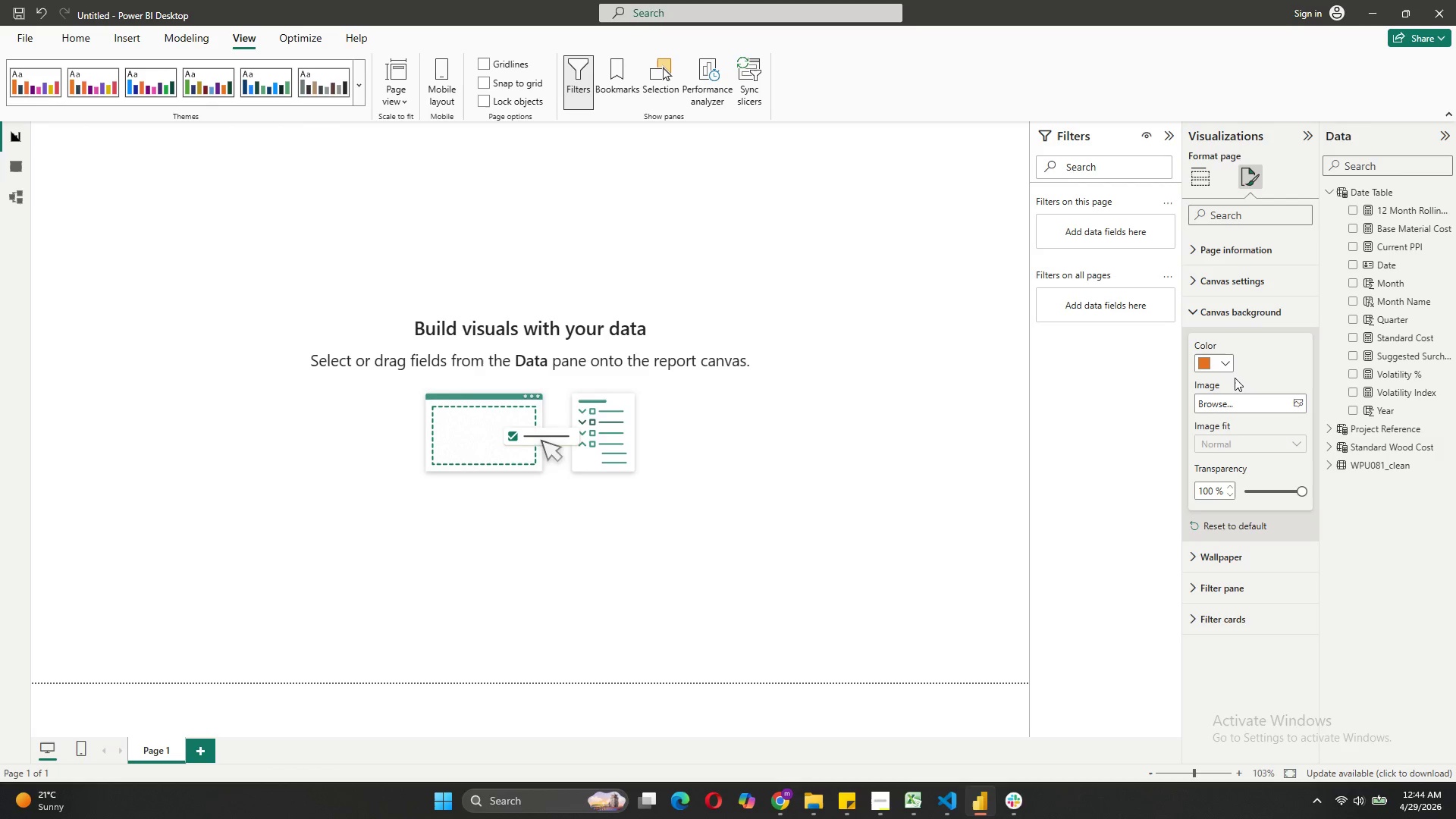 
left_click([1228, 366])
 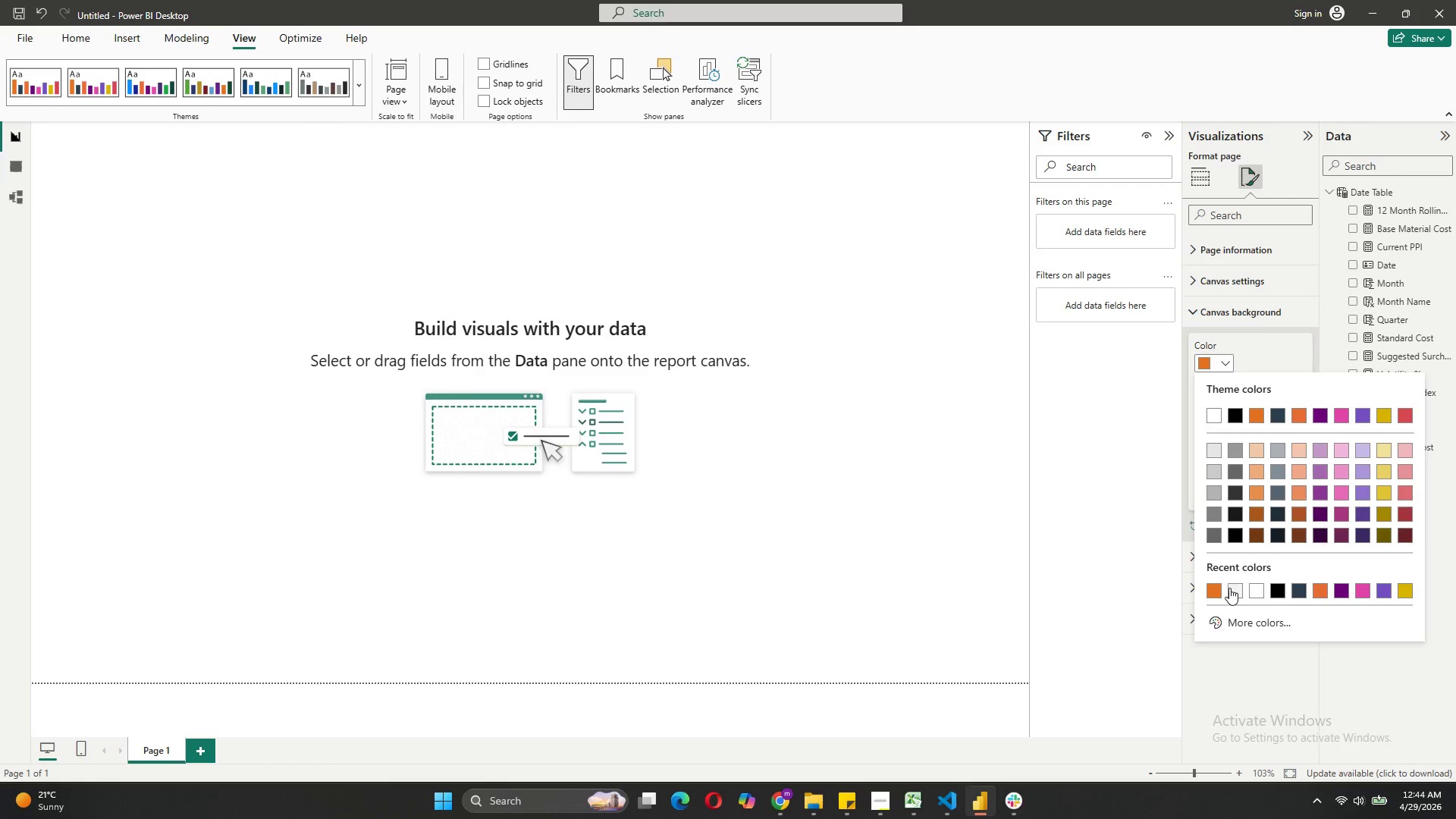 
left_click([1230, 592])
 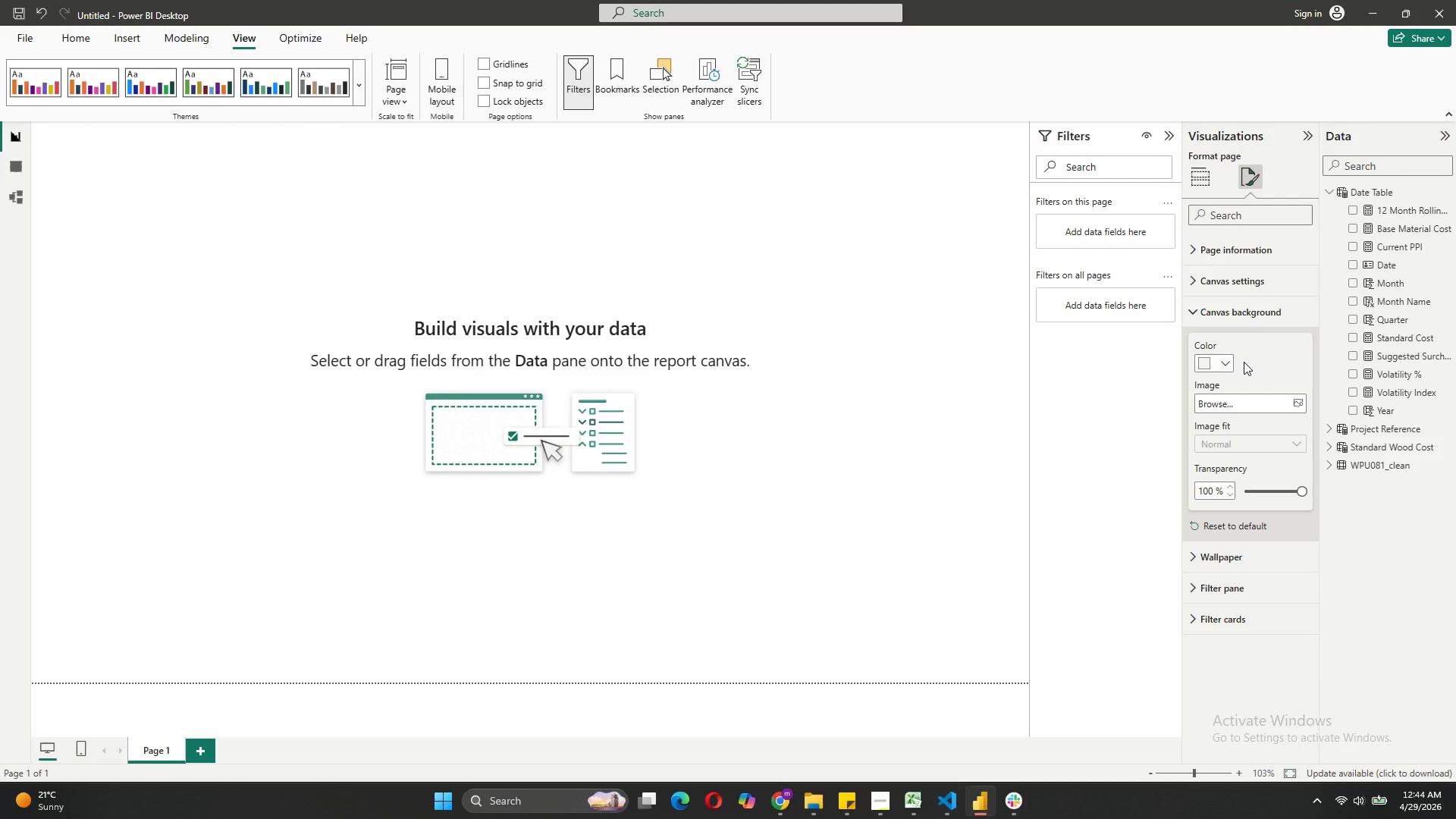 
wait(8.73)
 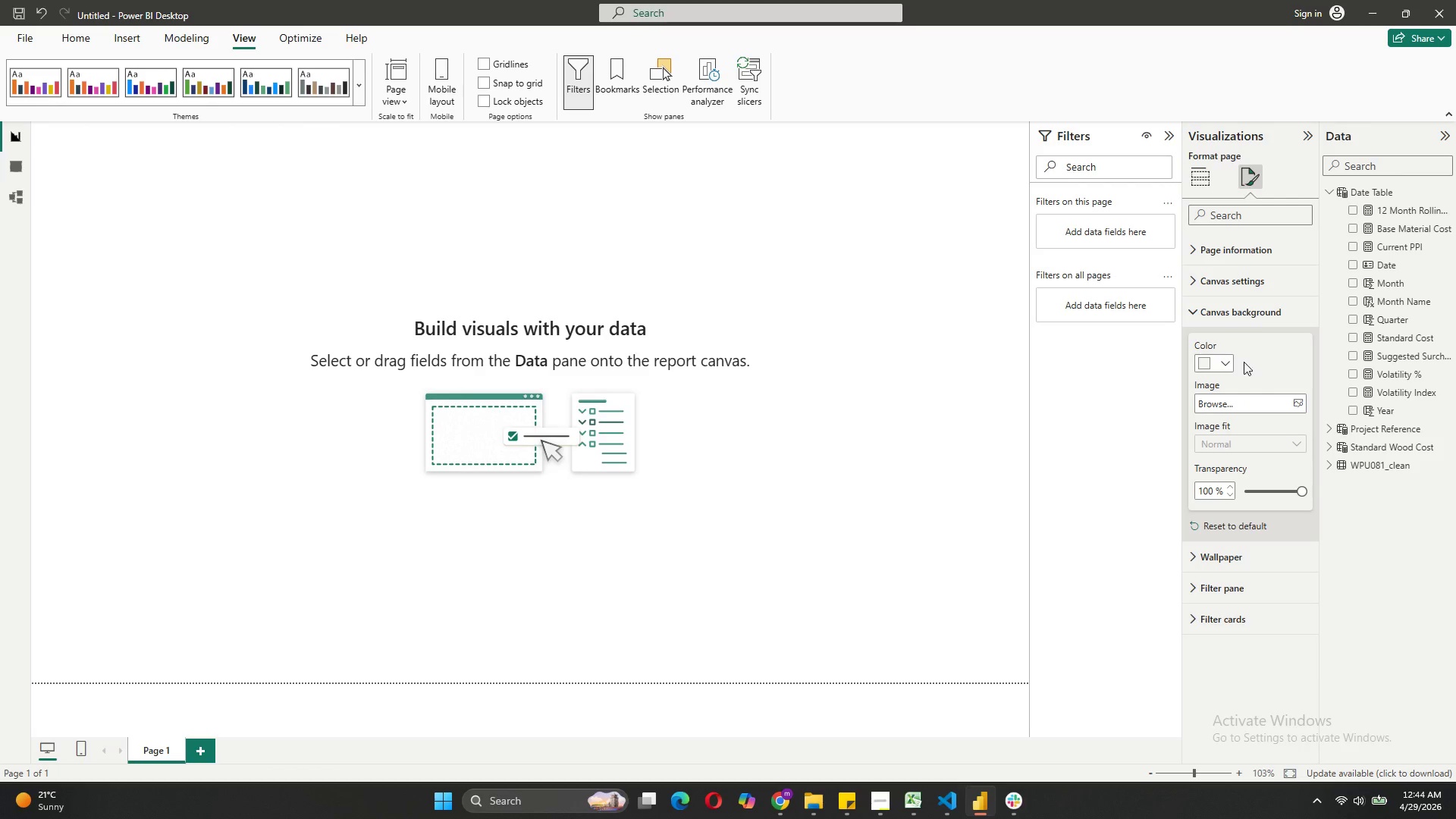 
left_click([1252, 314])
 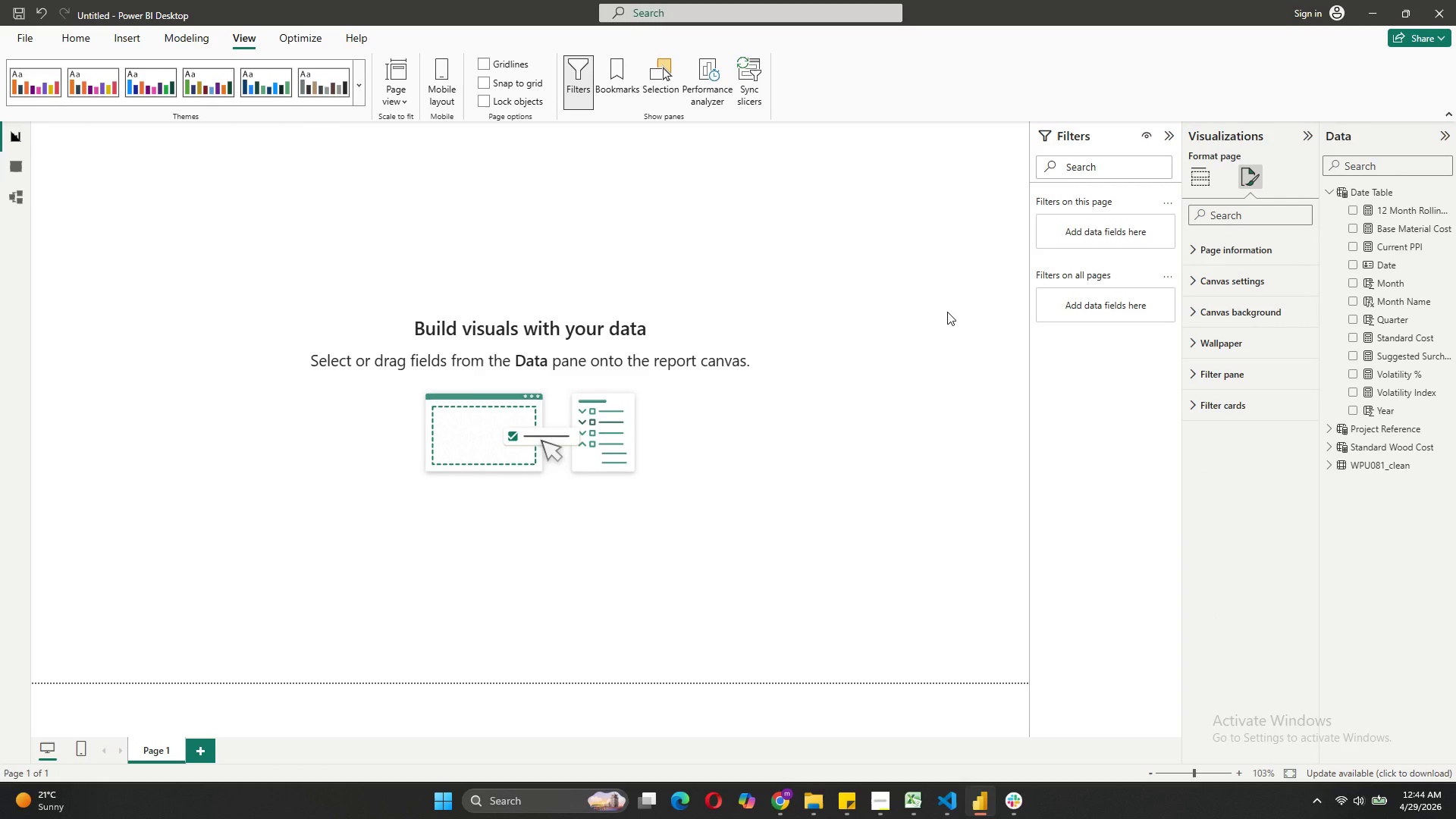 
left_click([337, 147])
 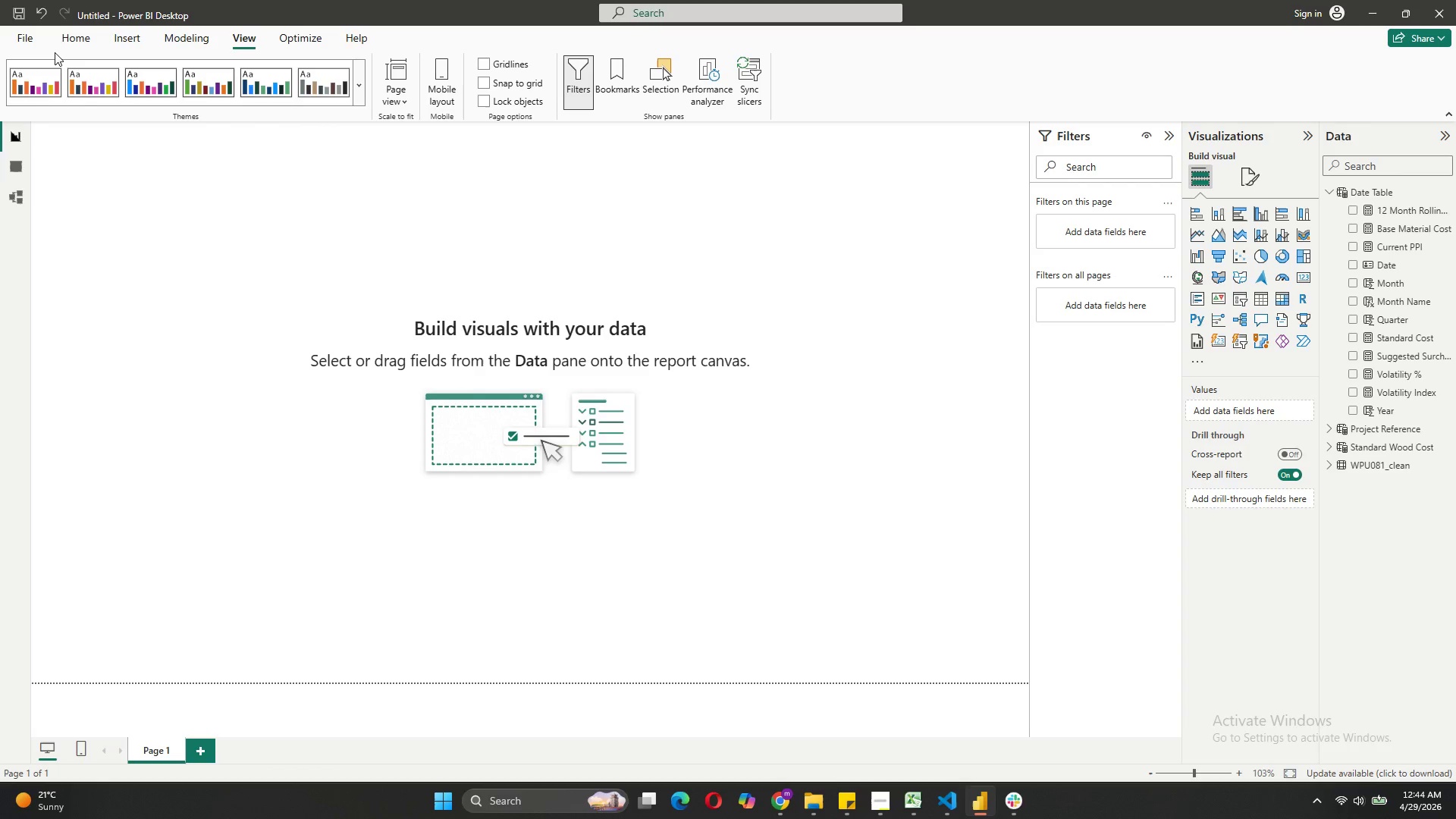 
left_click([63, 40])
 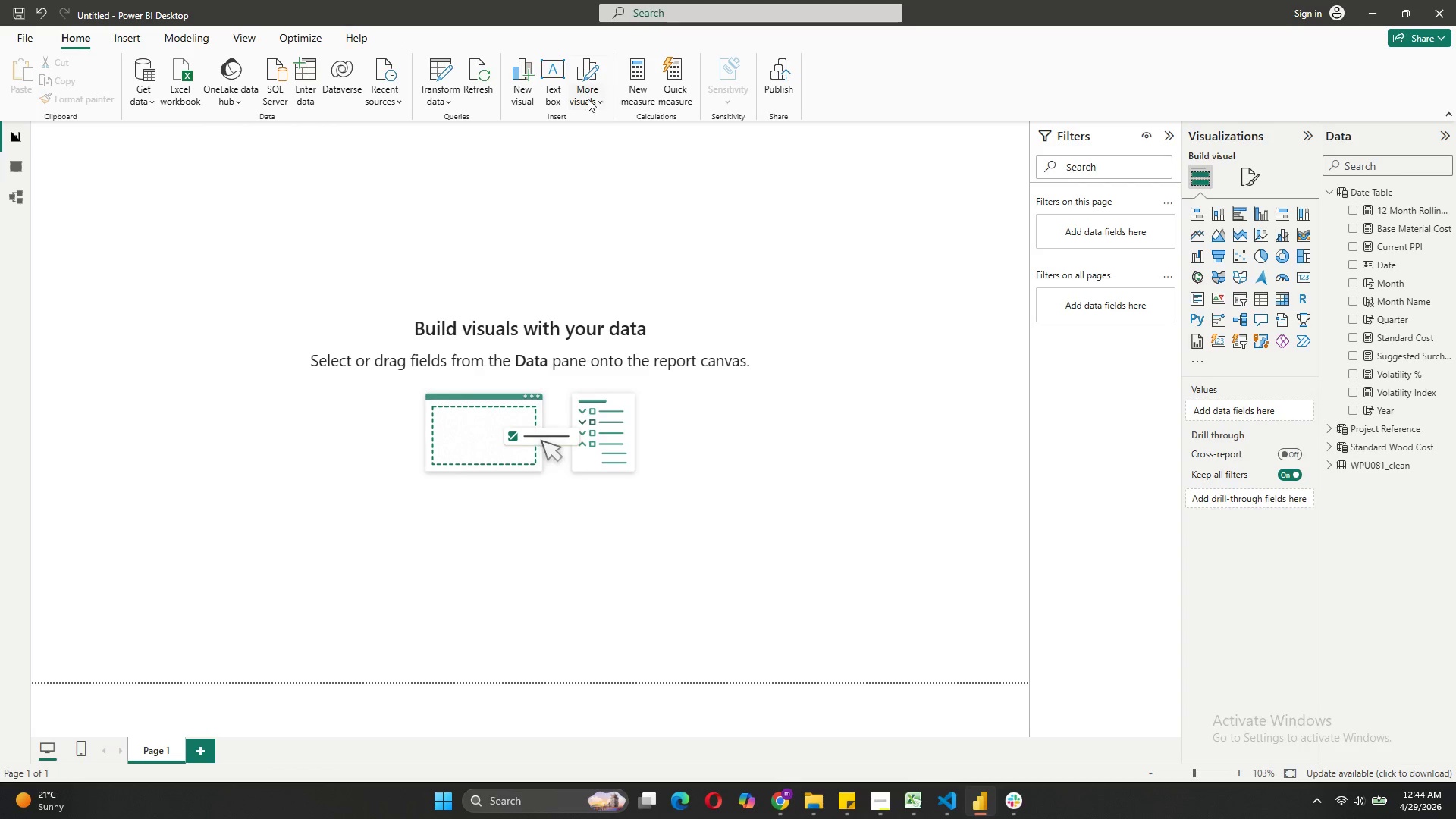 
left_click([555, 93])
 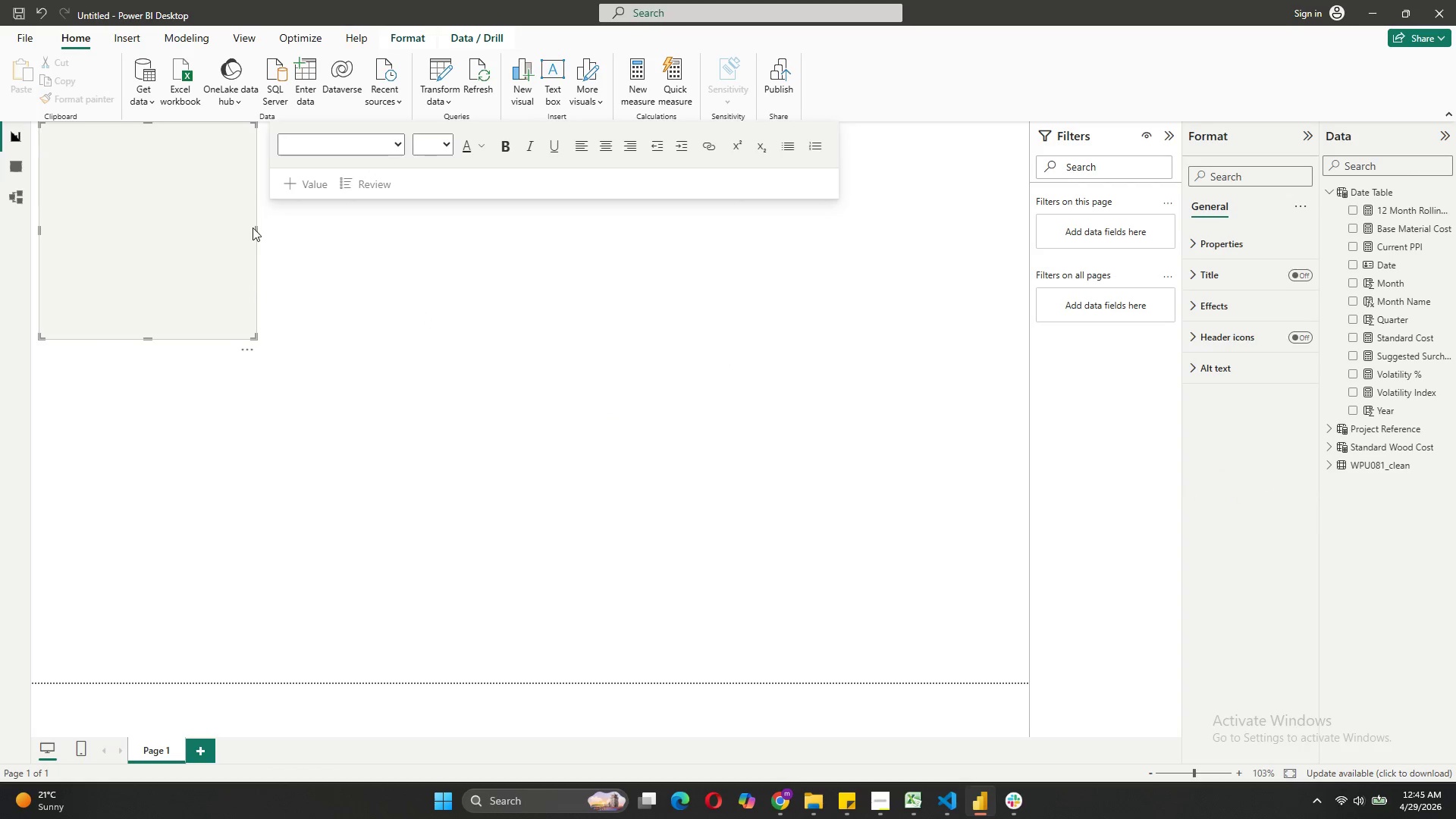 
left_click_drag(start_coordinate=[256, 228], to_coordinate=[617, 283])
 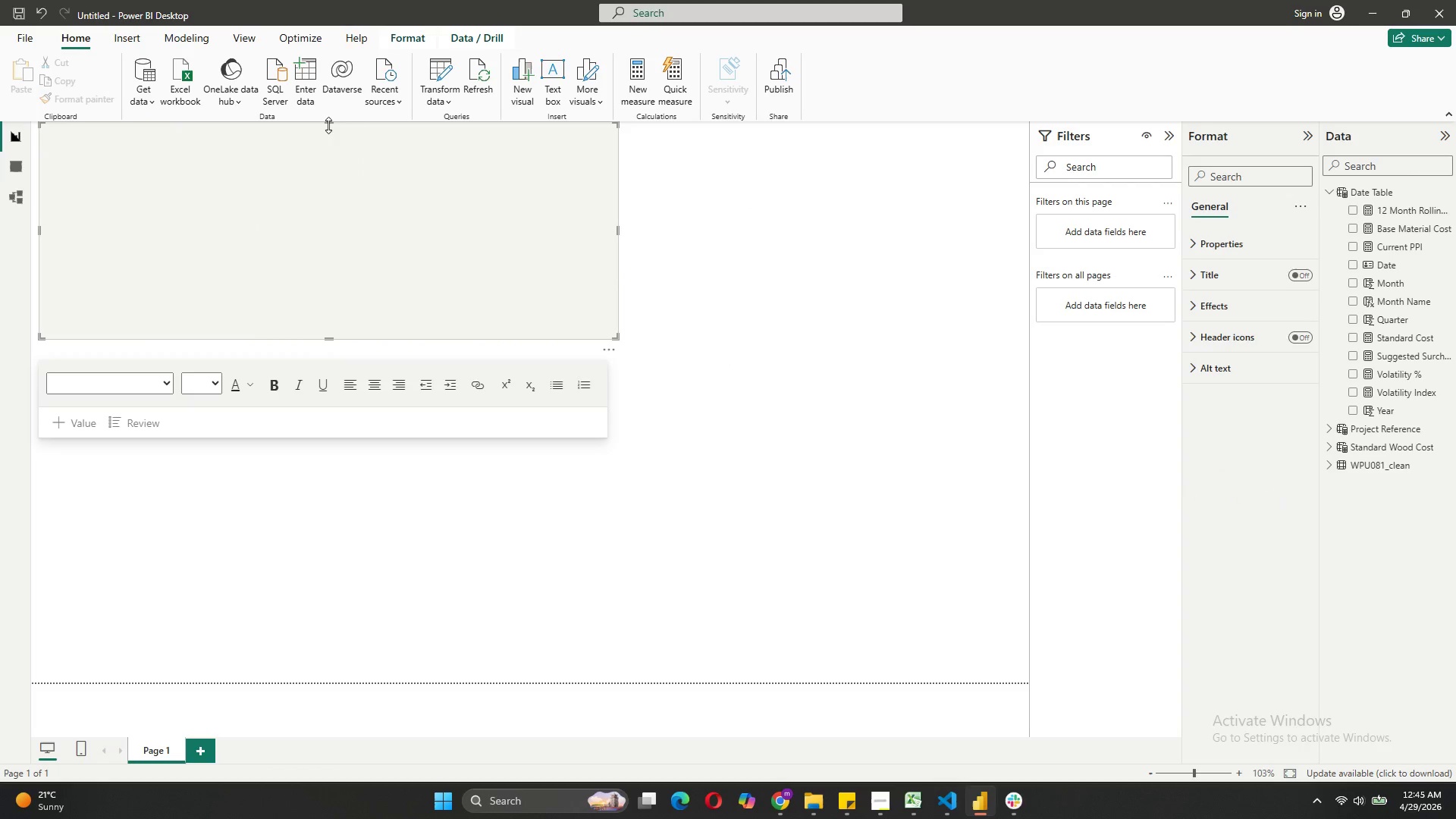 
left_click_drag(start_coordinate=[328, 125], to_coordinate=[305, 287])
 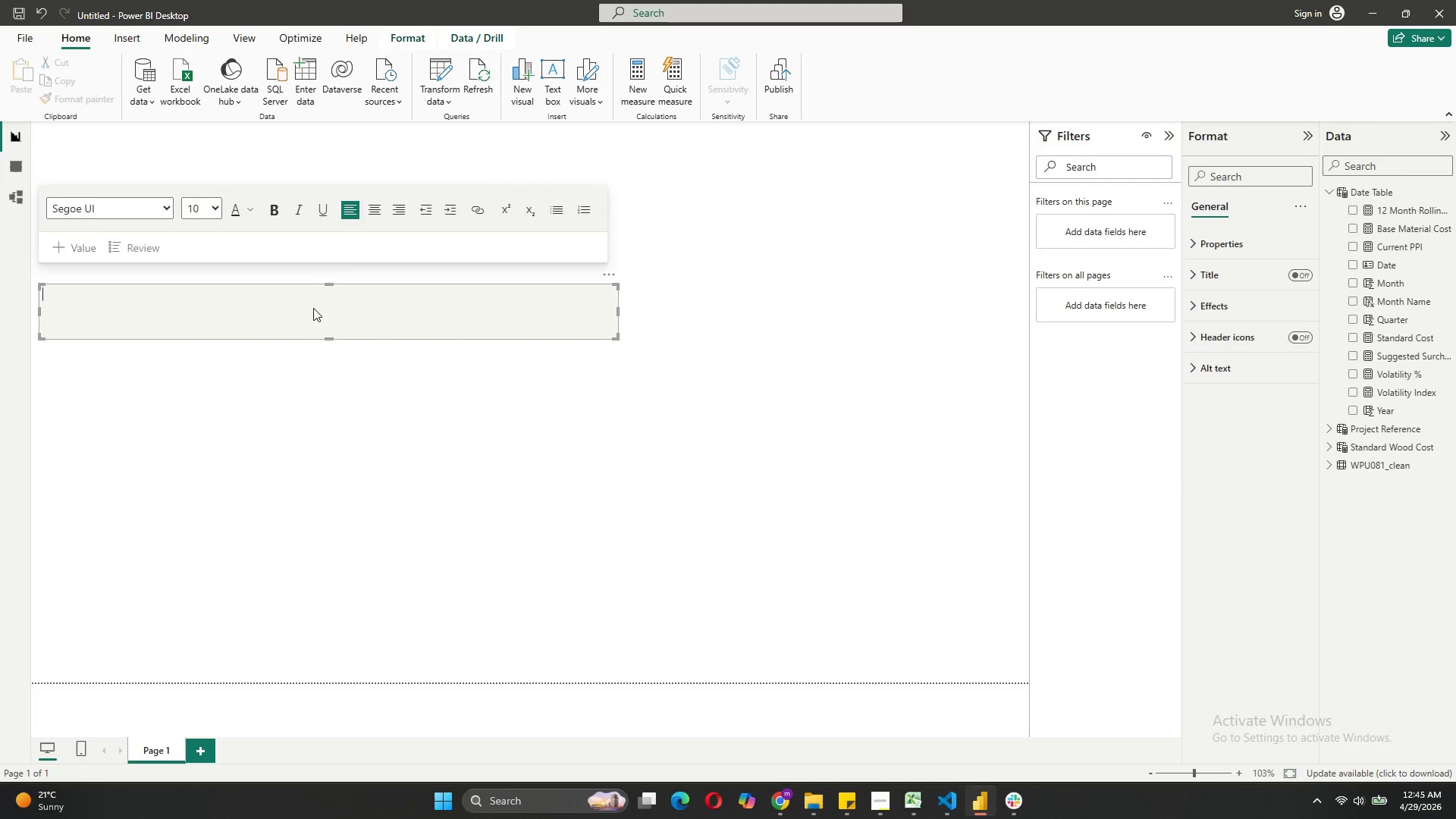 
left_click_drag(start_coordinate=[312, 308], to_coordinate=[323, 227])
 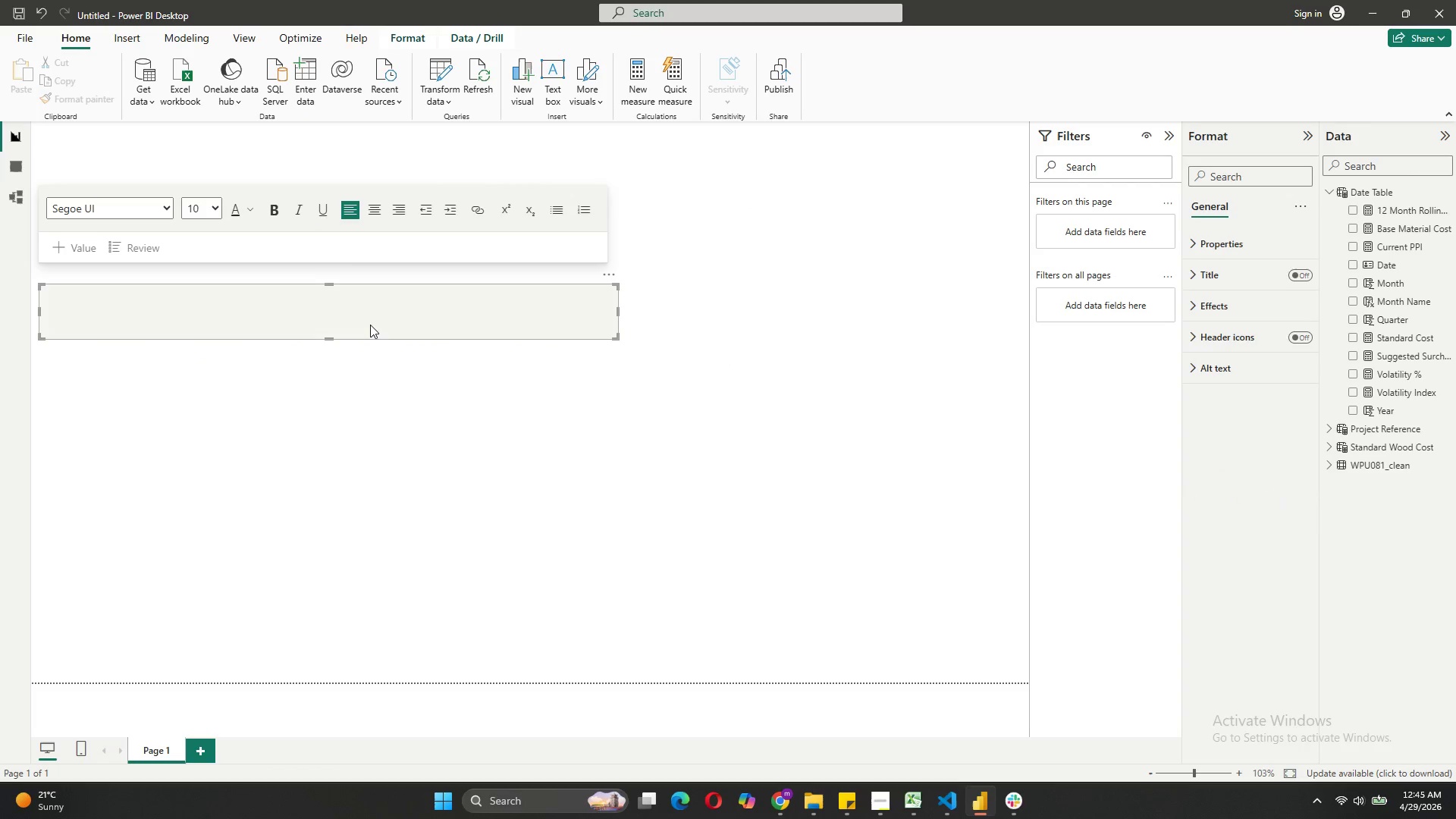 
left_click_drag(start_coordinate=[370, 325], to_coordinate=[454, 320])
 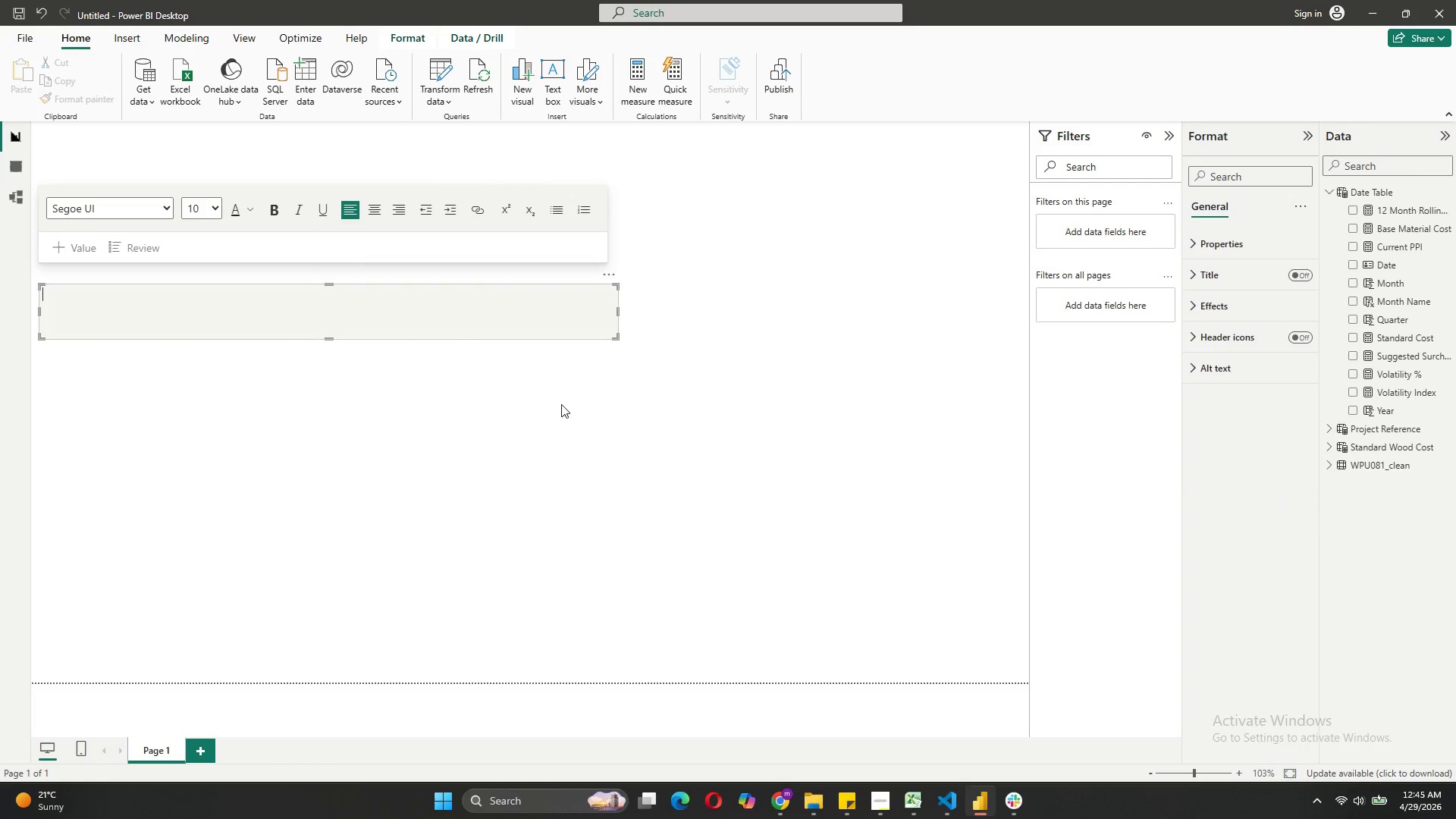 
left_click([561, 404])
 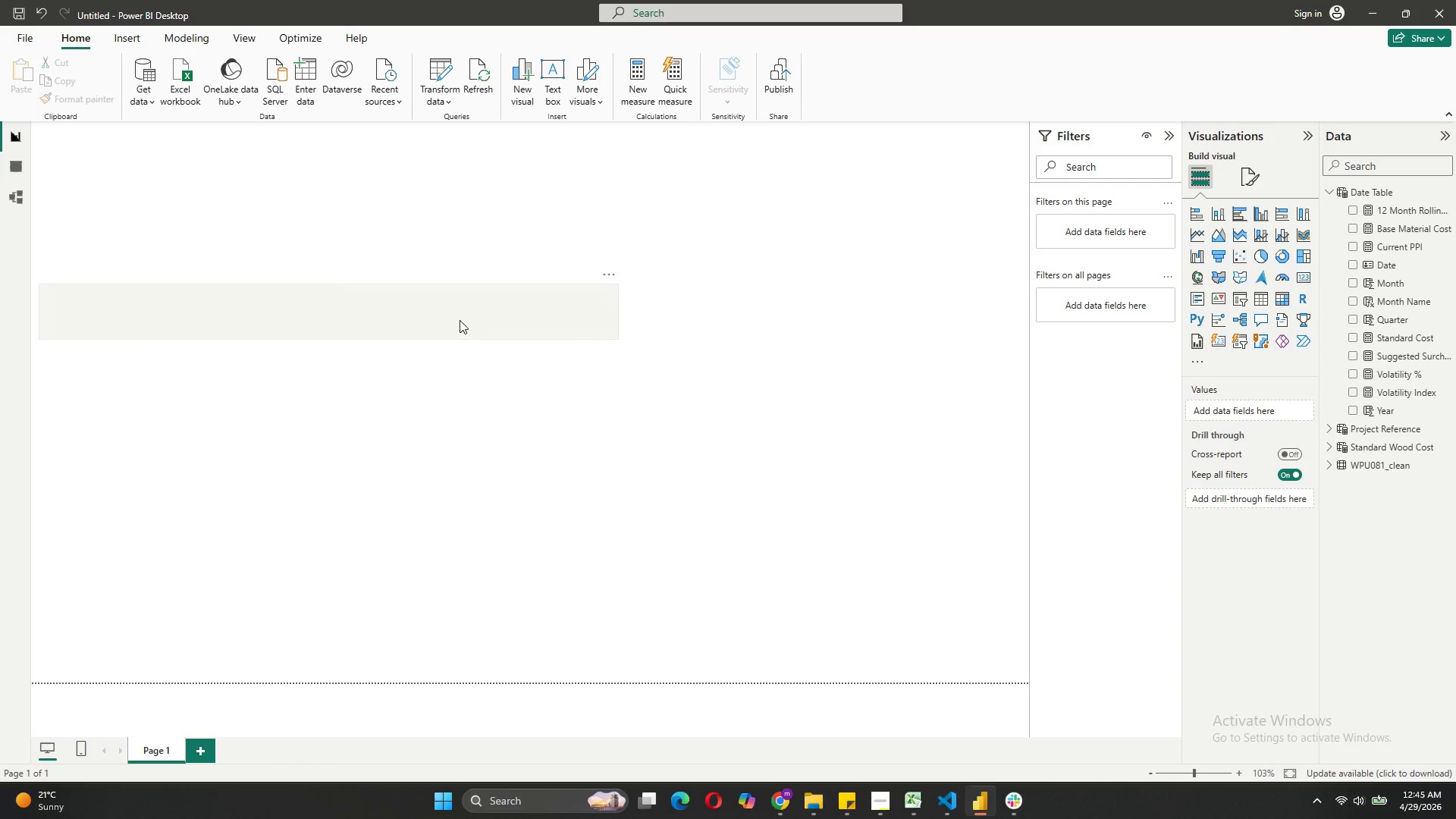 
left_click([460, 320])
 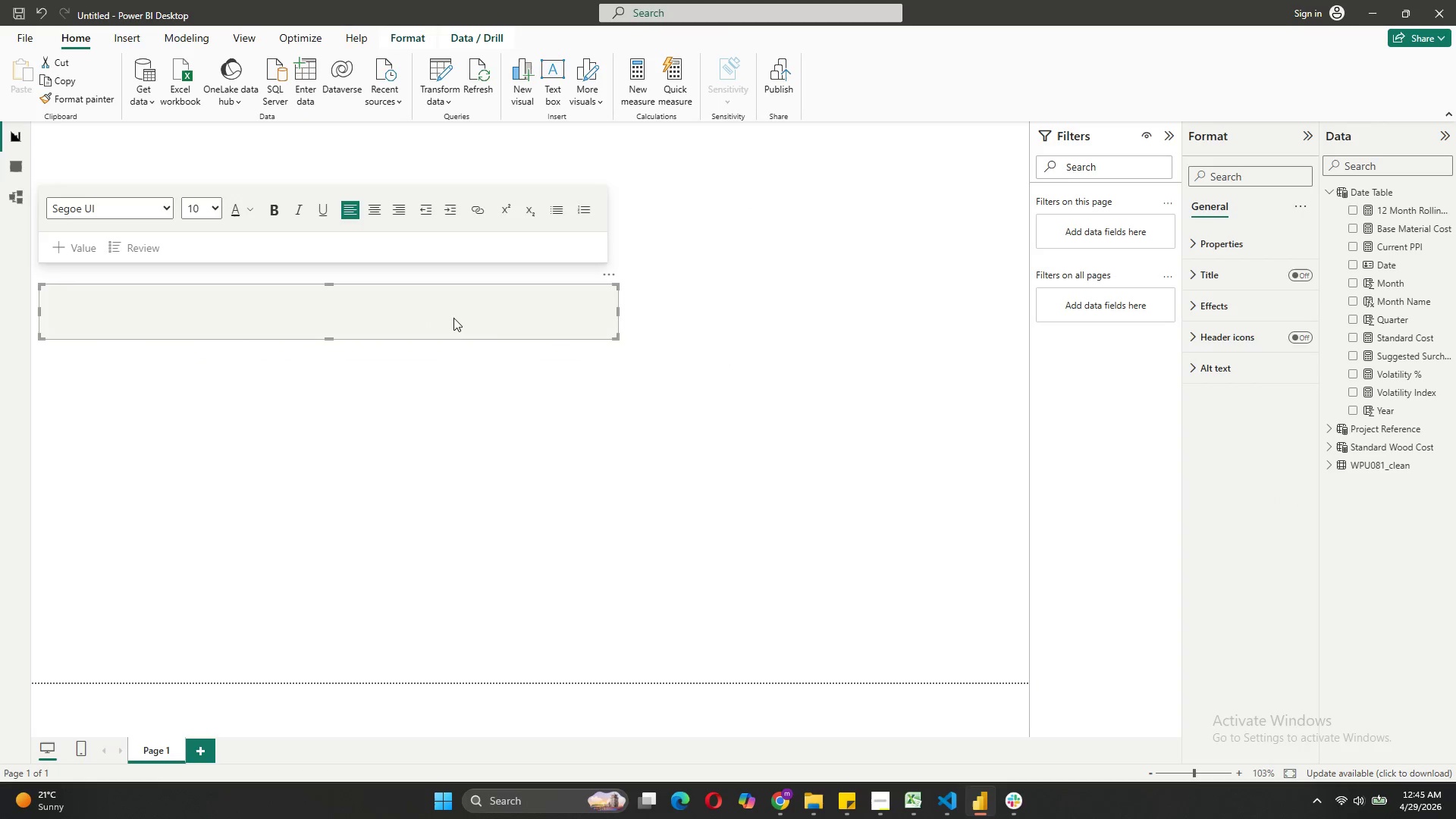 
left_click_drag(start_coordinate=[453, 318], to_coordinate=[507, 269])
 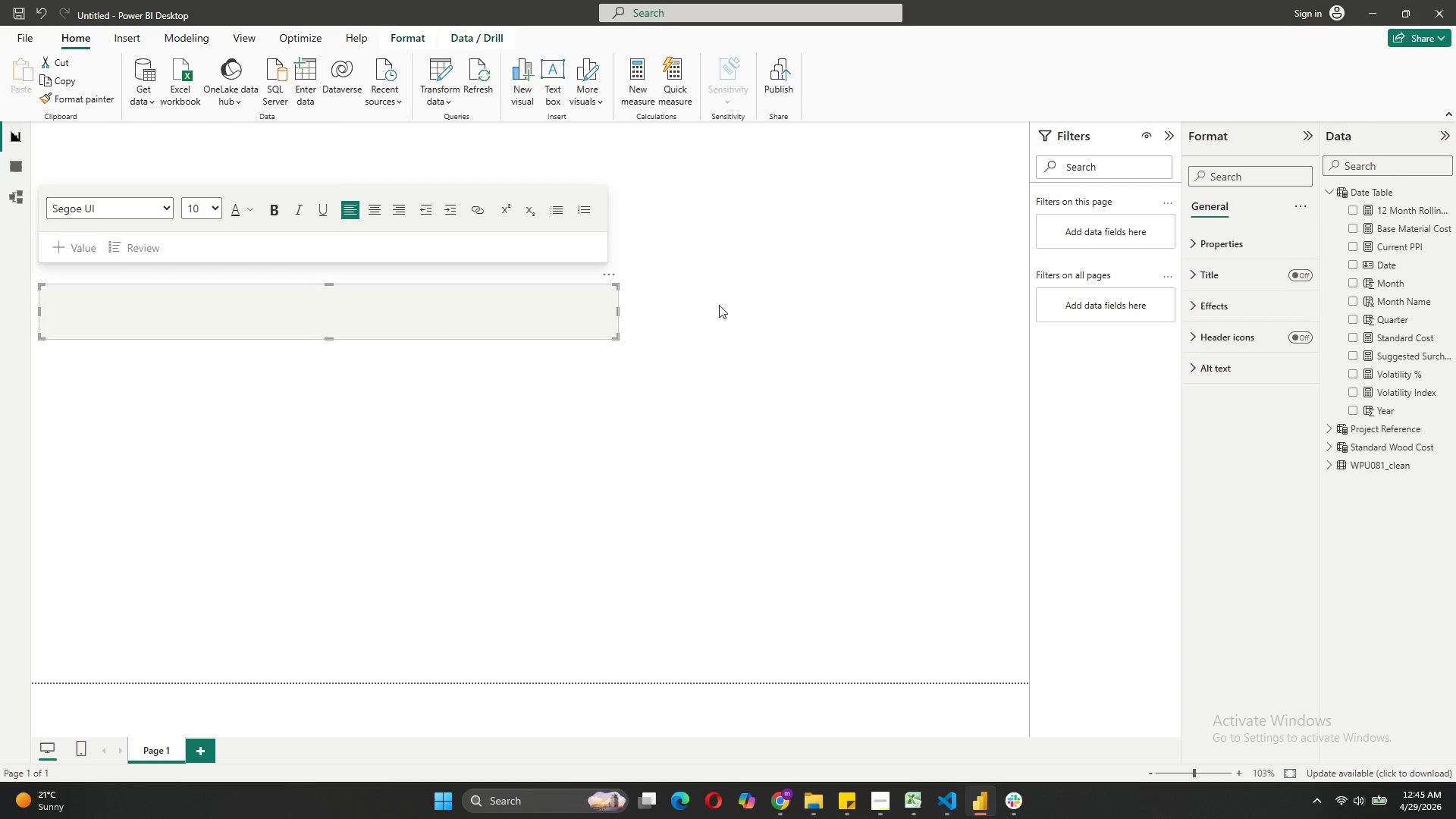 
left_click([798, 275])
 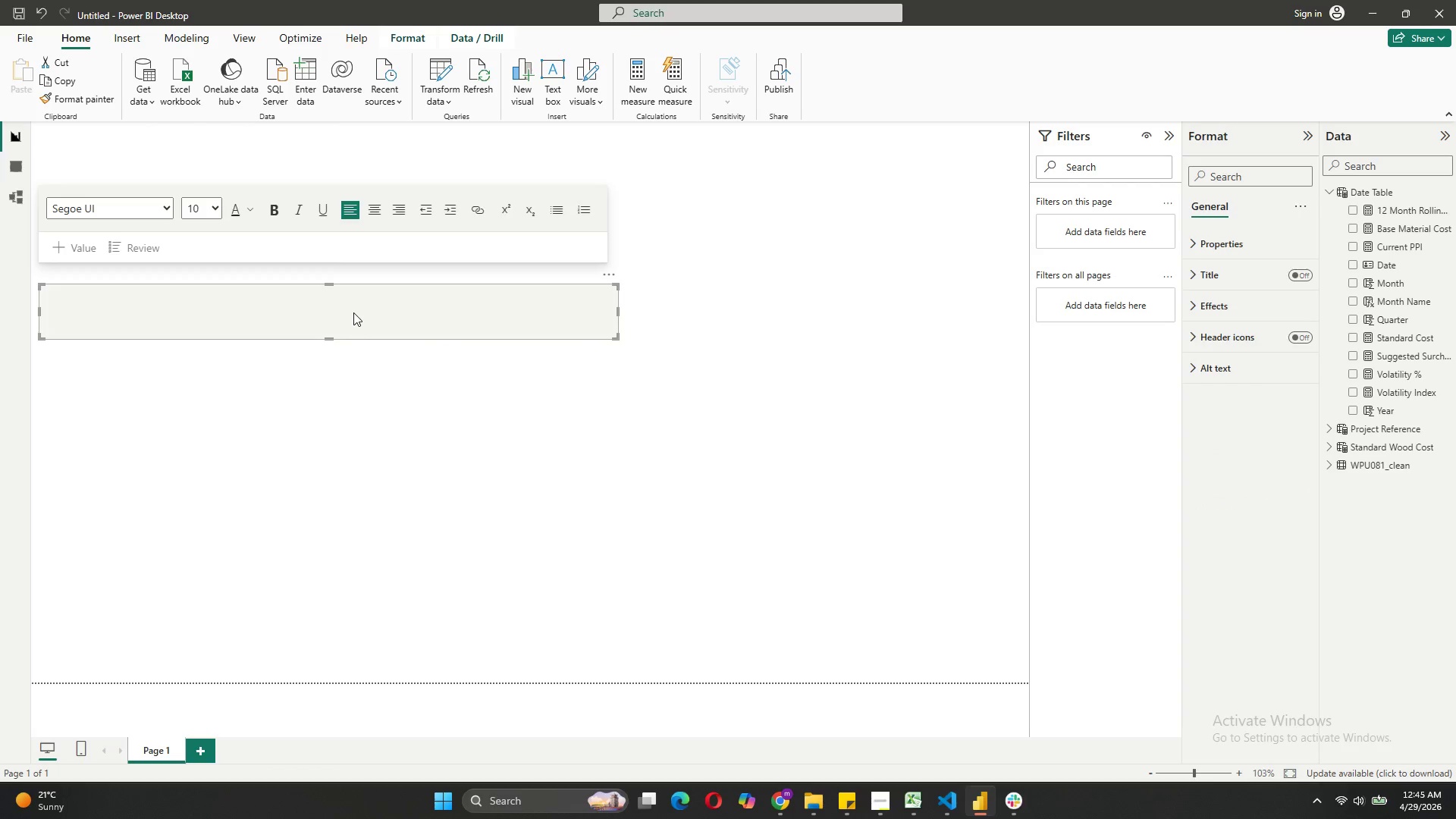 
left_click_drag(start_coordinate=[330, 286], to_coordinate=[344, 132])
 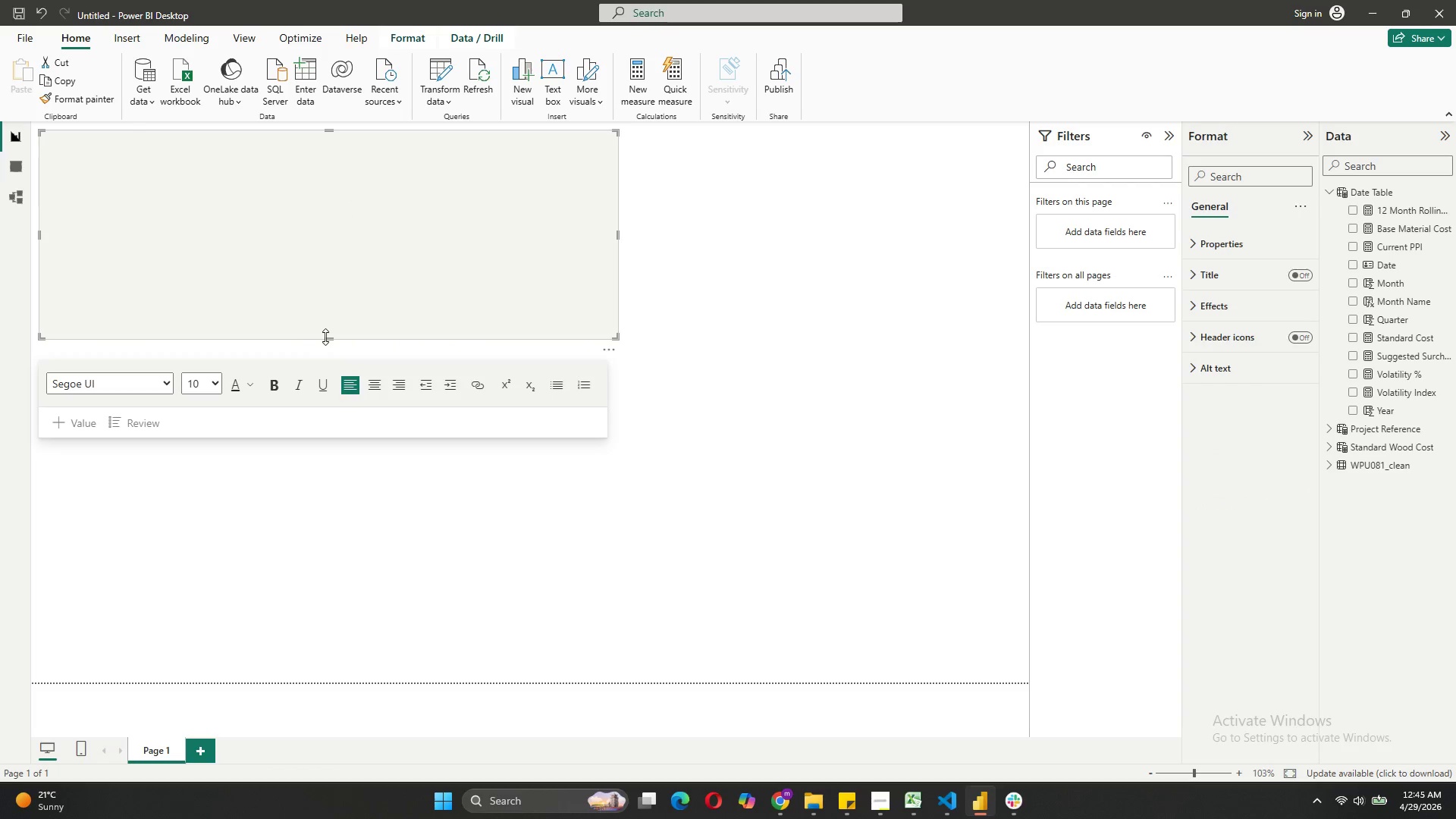 
left_click_drag(start_coordinate=[327, 337], to_coordinate=[351, 185])
 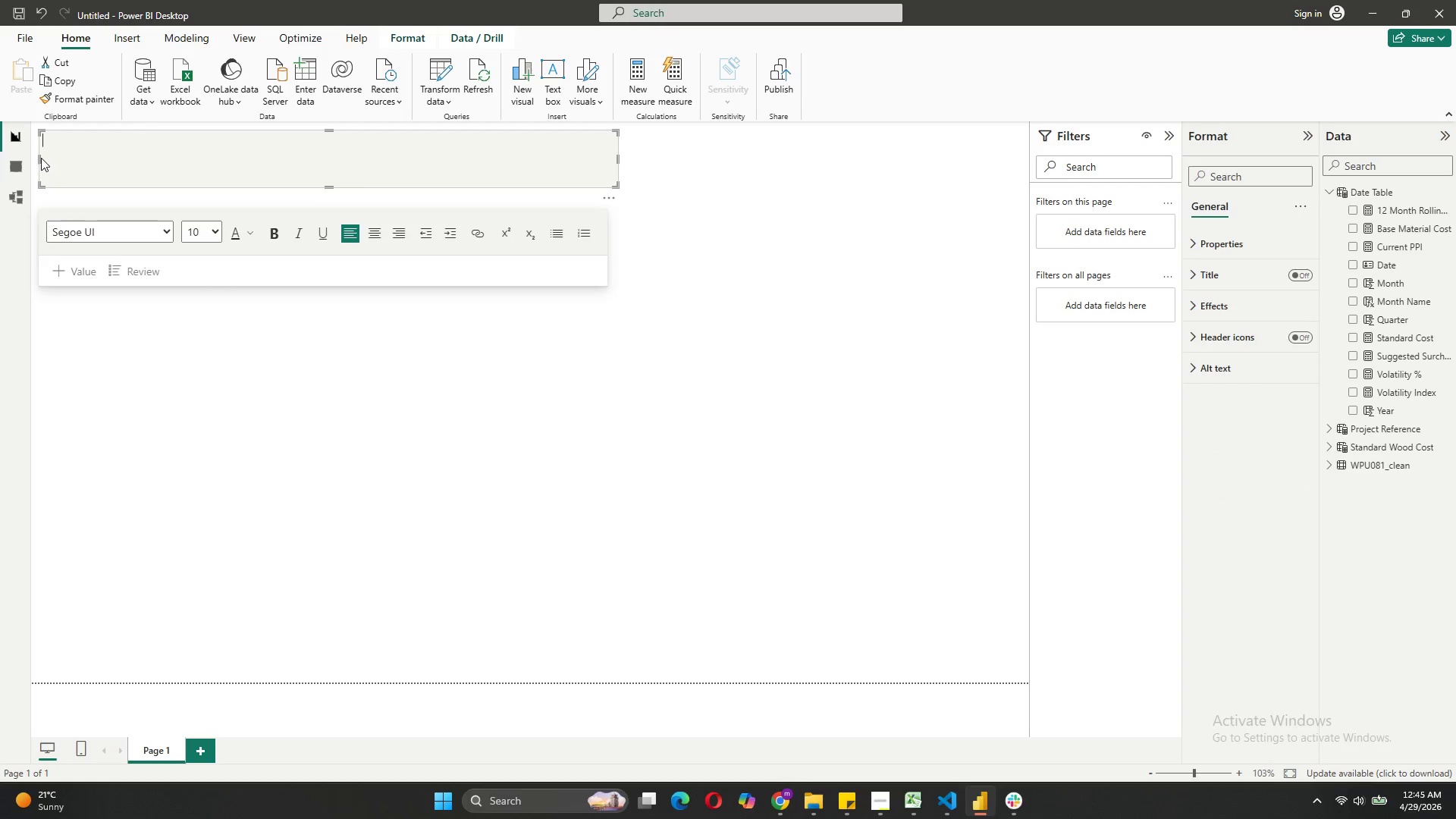 
left_click_drag(start_coordinate=[39, 158], to_coordinate=[55, 156])
 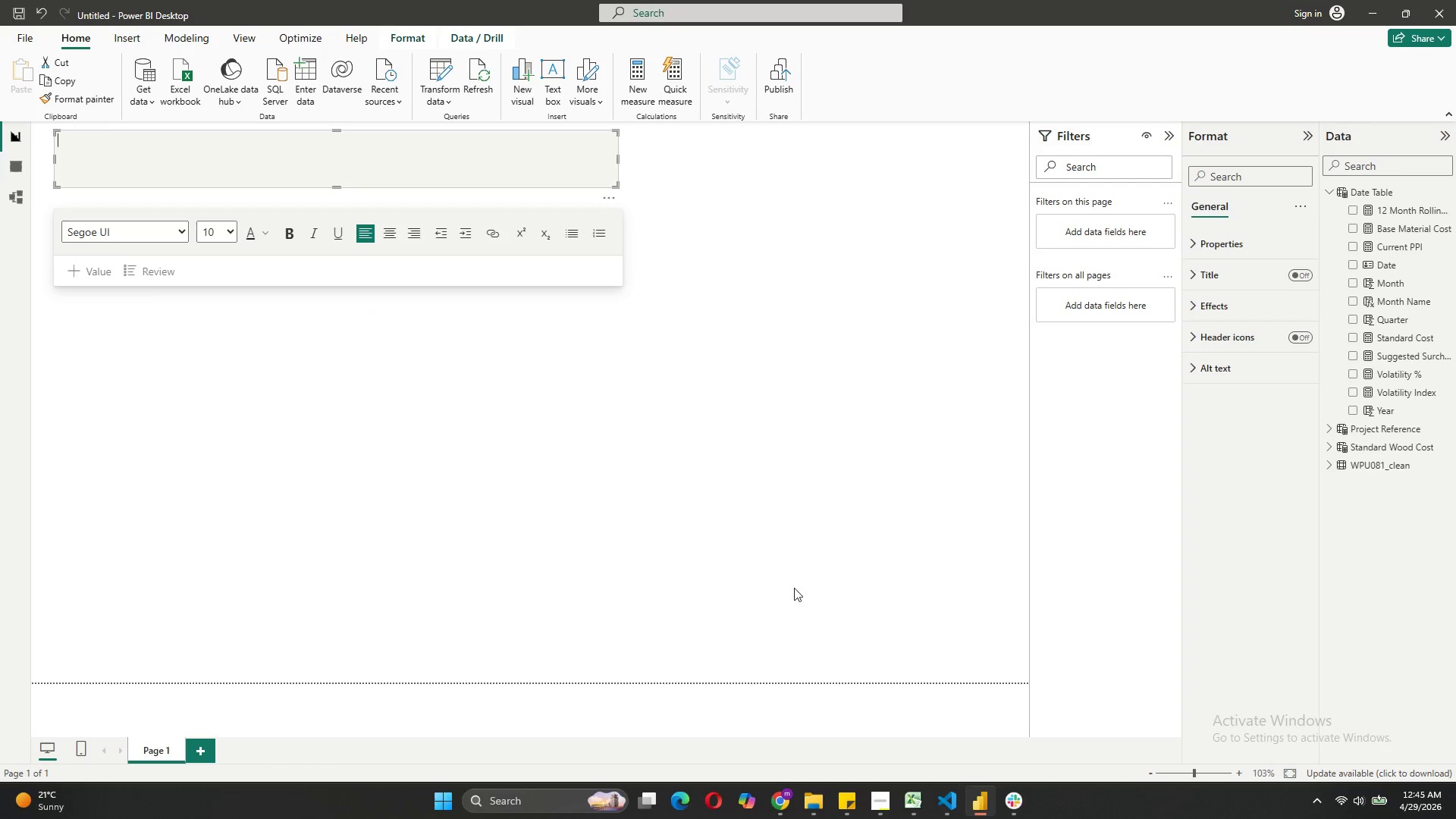 
left_click([880, 794])